 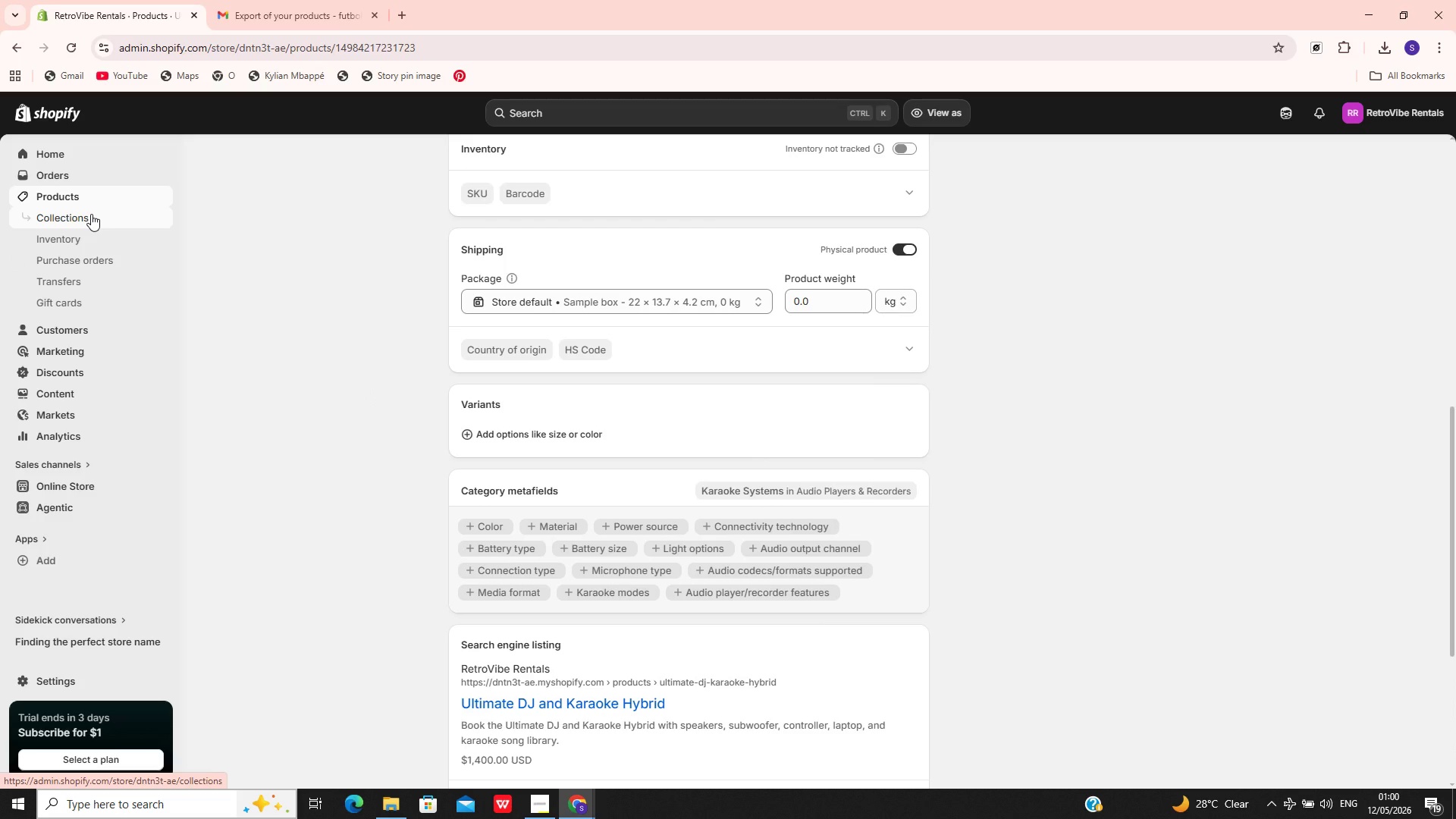 
left_click([91, 214])
 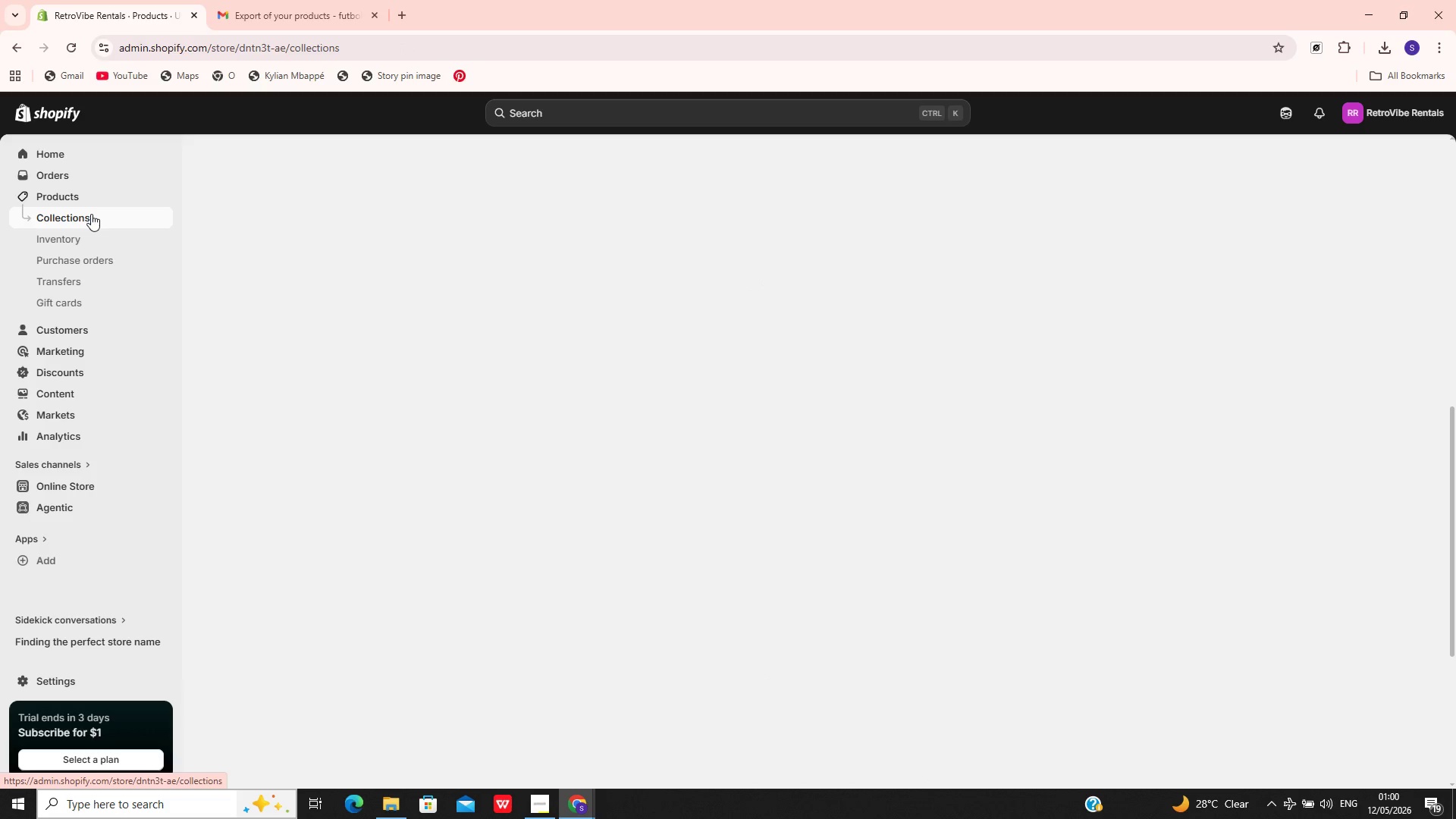 
mouse_move([388, 240])
 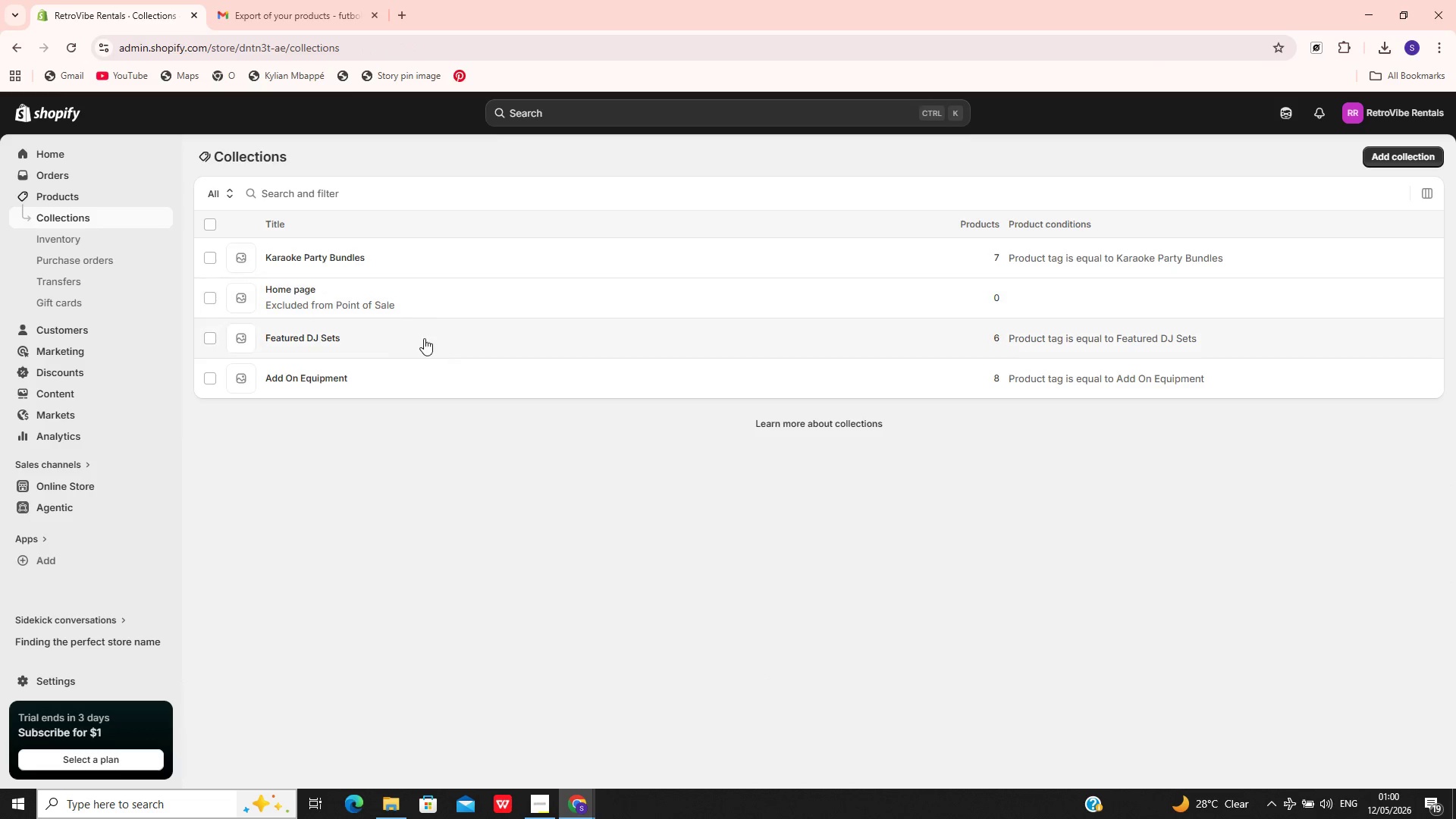 
left_click([424, 340])
 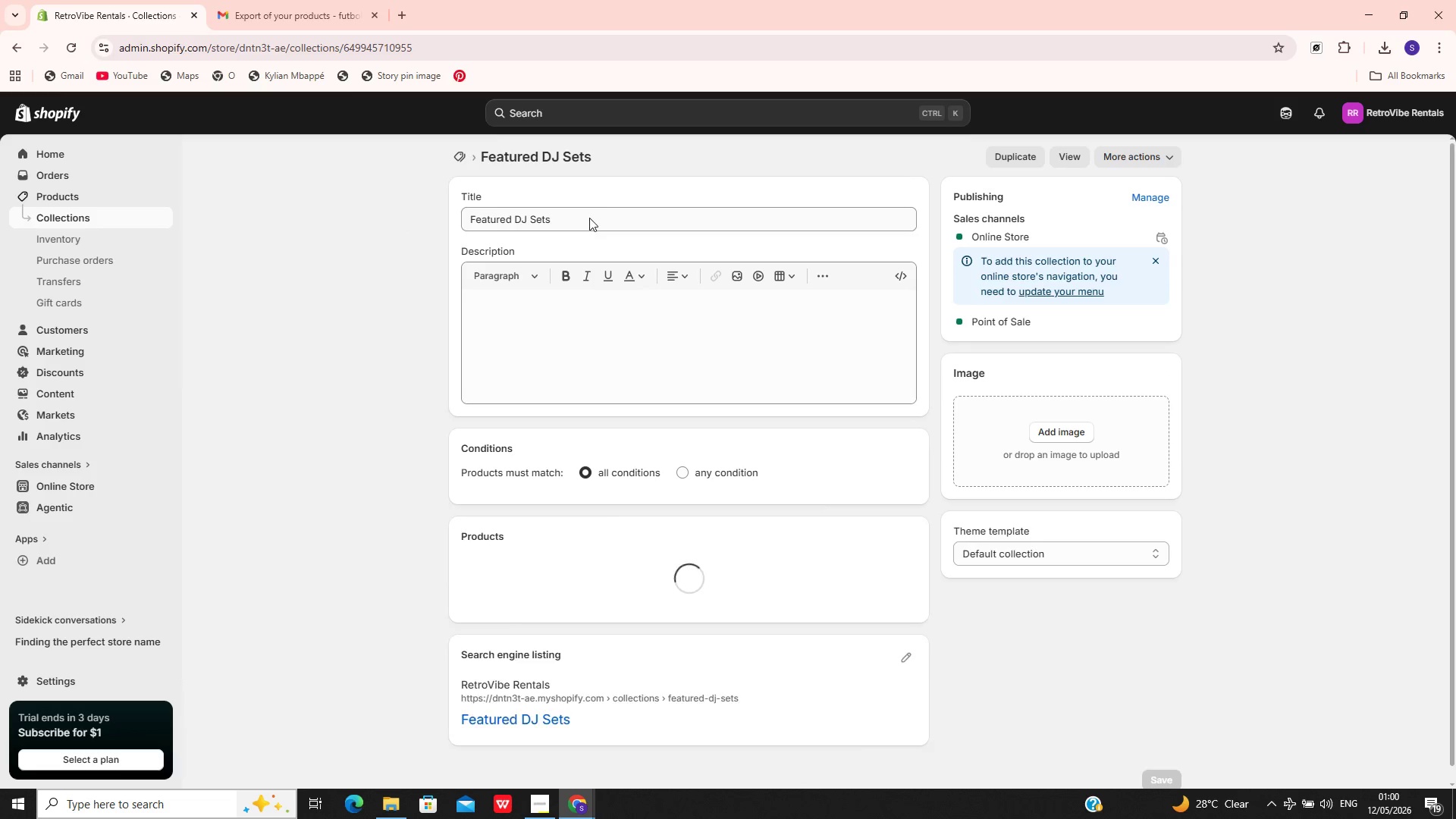 
left_click([598, 221])
 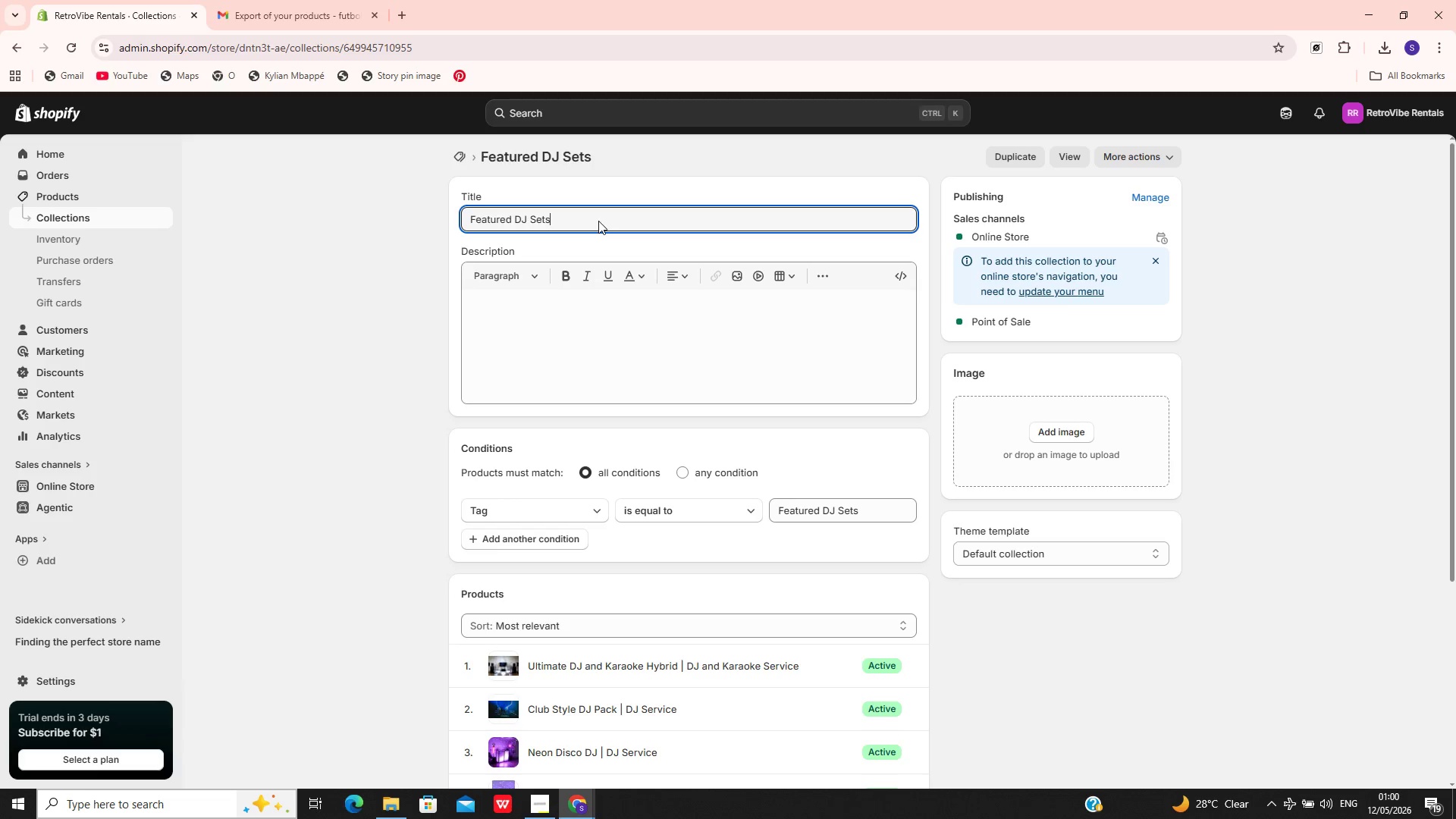 
key(Control+A)
 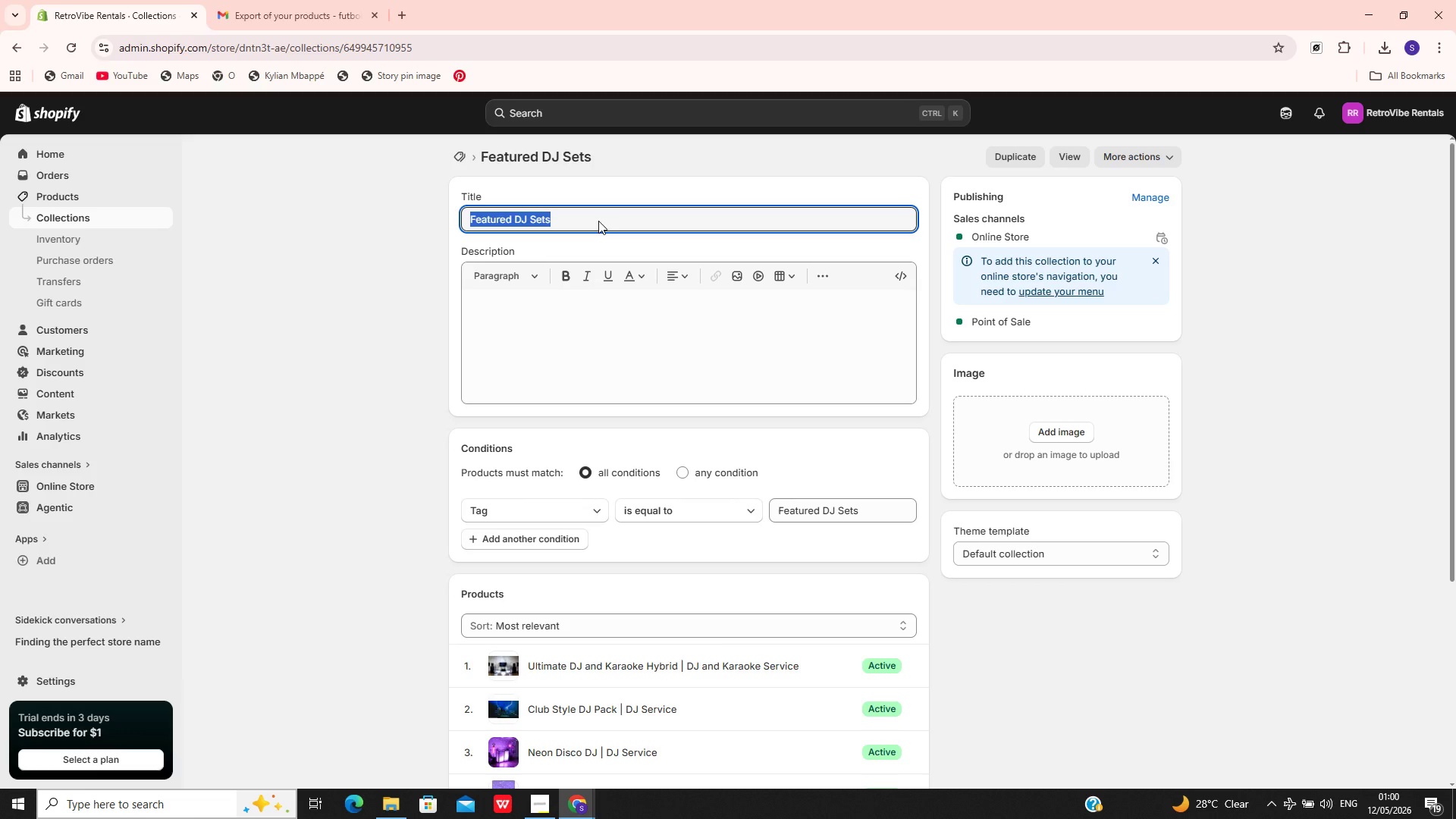 
hold_key(key=C, duration=0.33)
 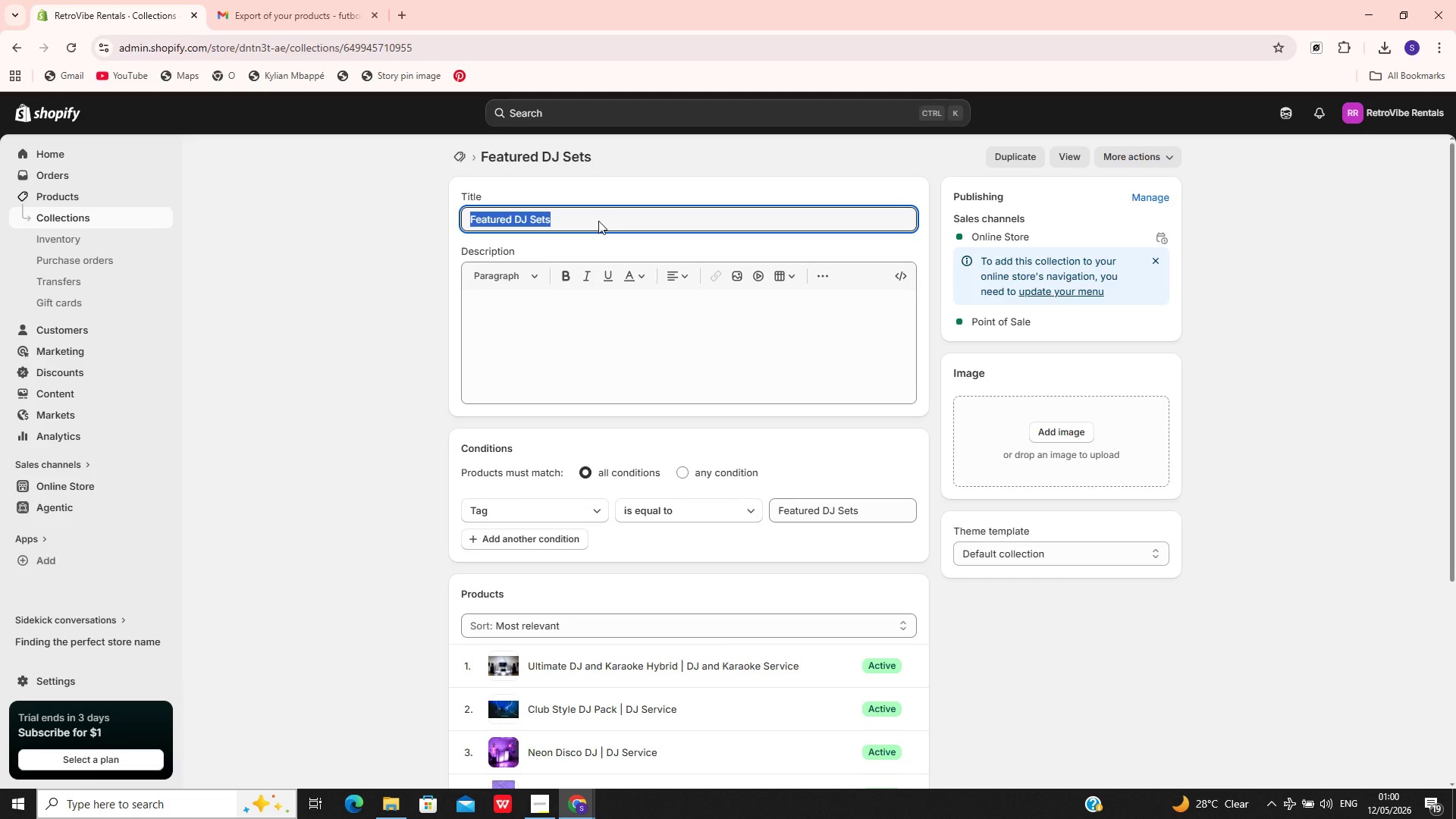 
key(Meta+PrintScreen)
 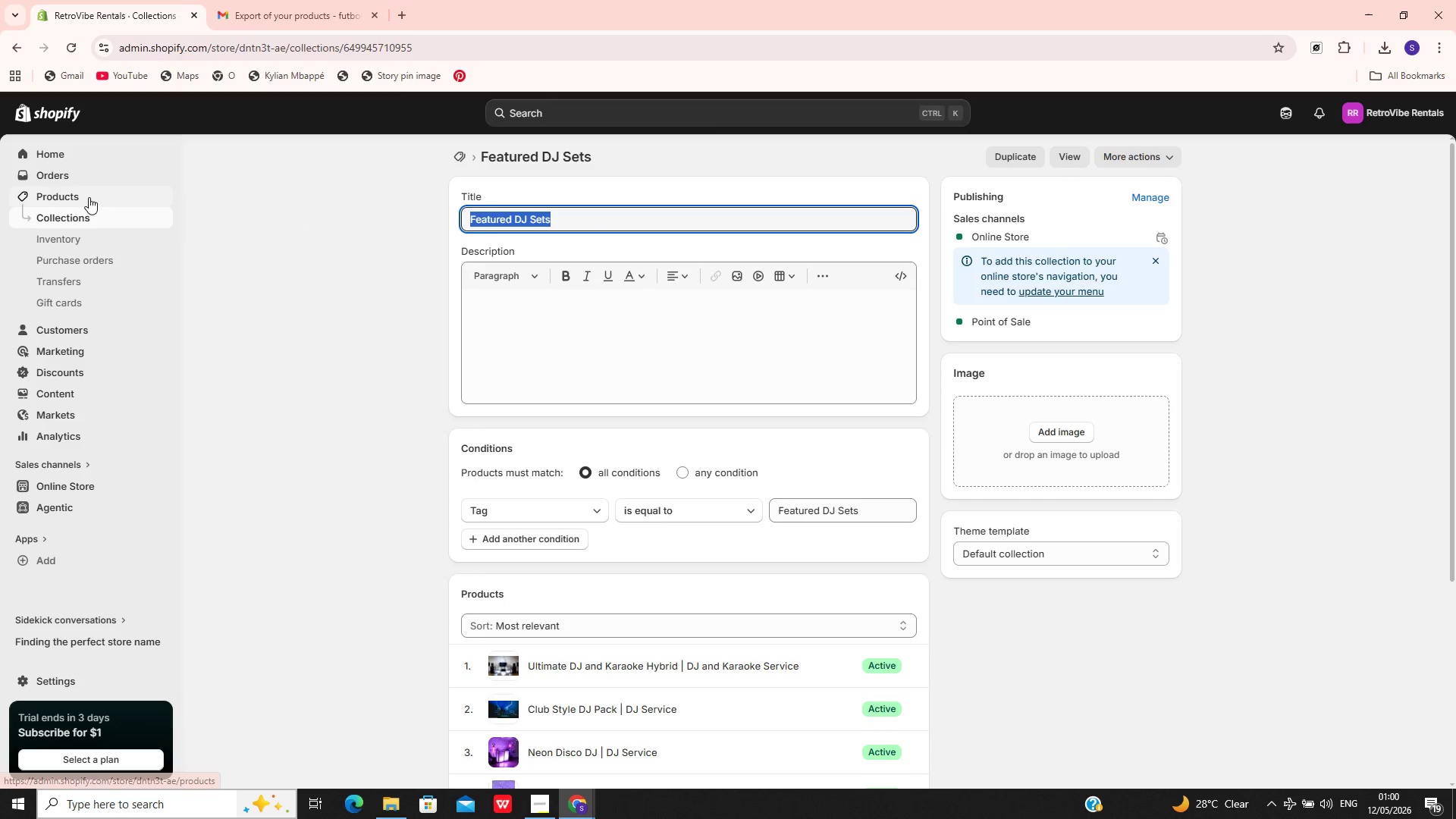 
left_click([86, 214])
 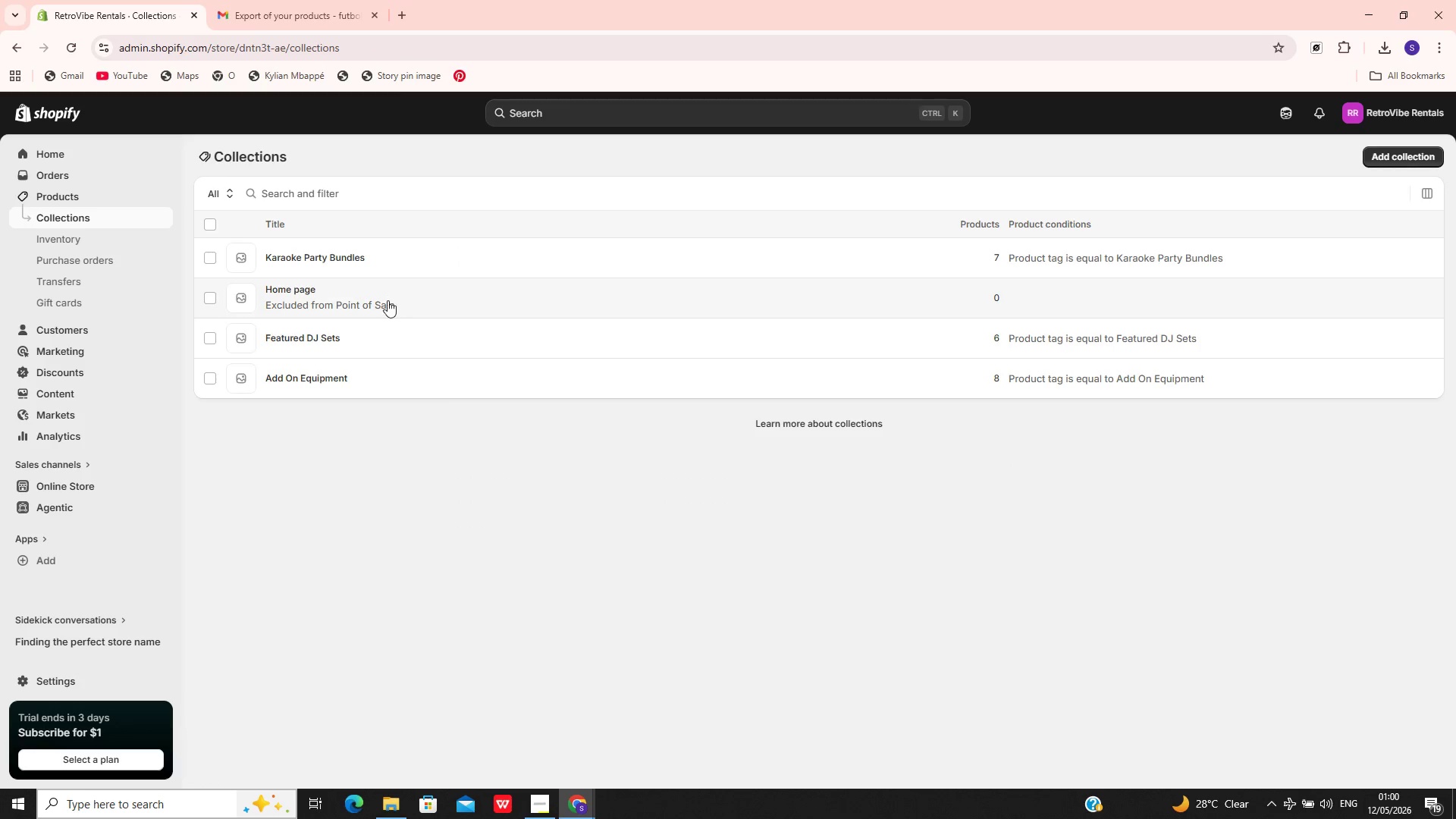 
left_click([425, 338])
 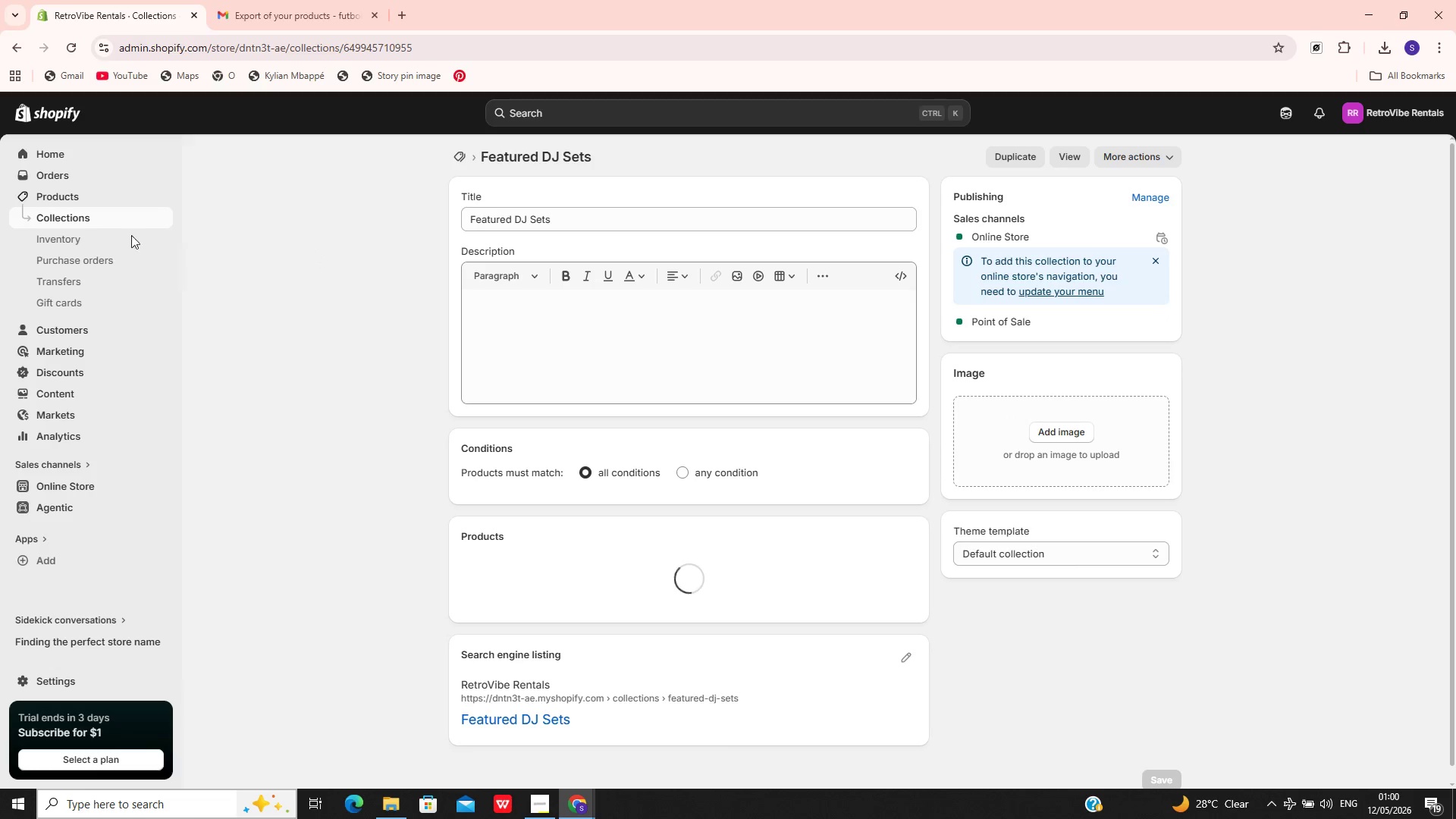 
left_click([105, 221])
 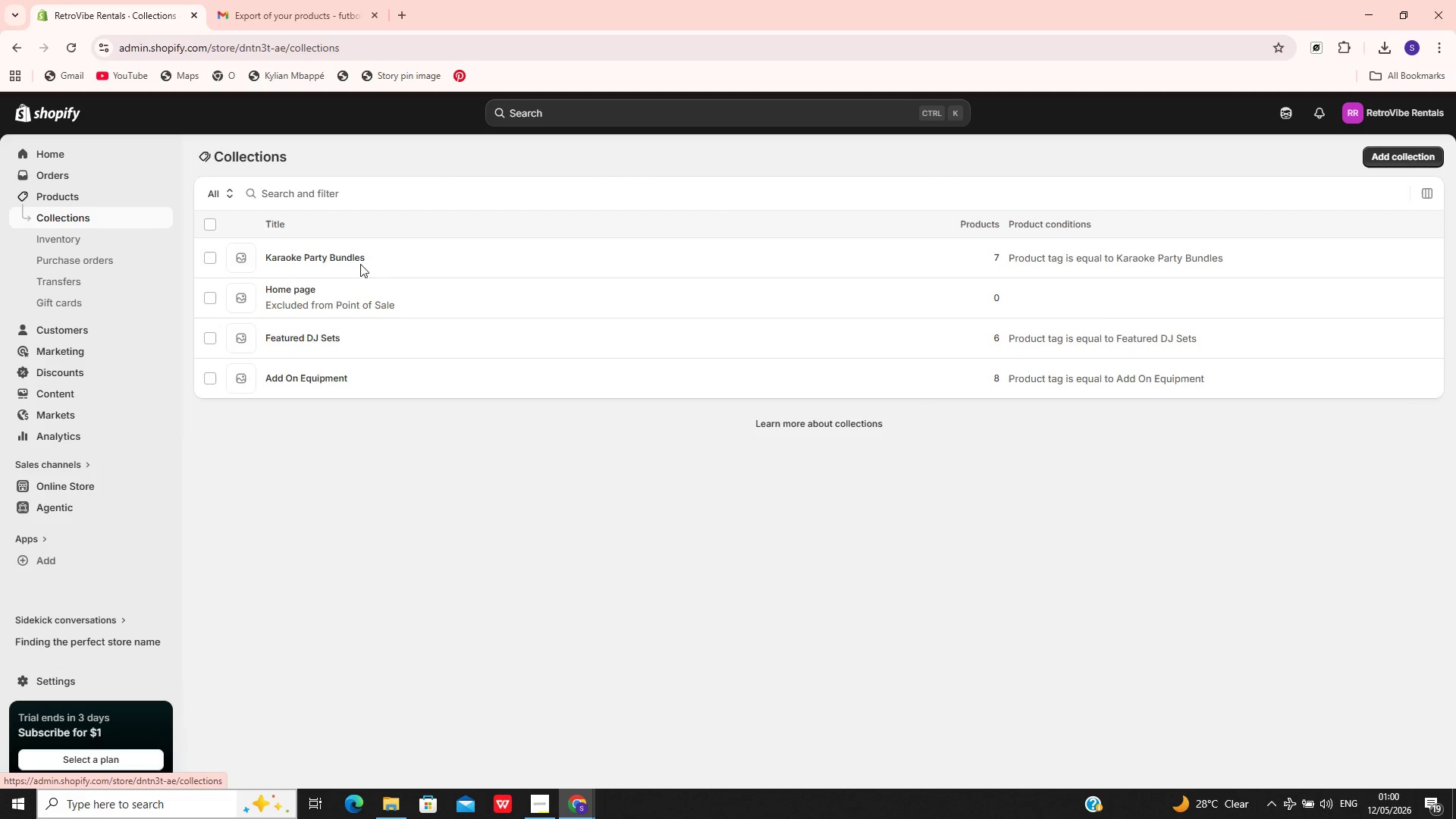 
left_click([384, 263])
 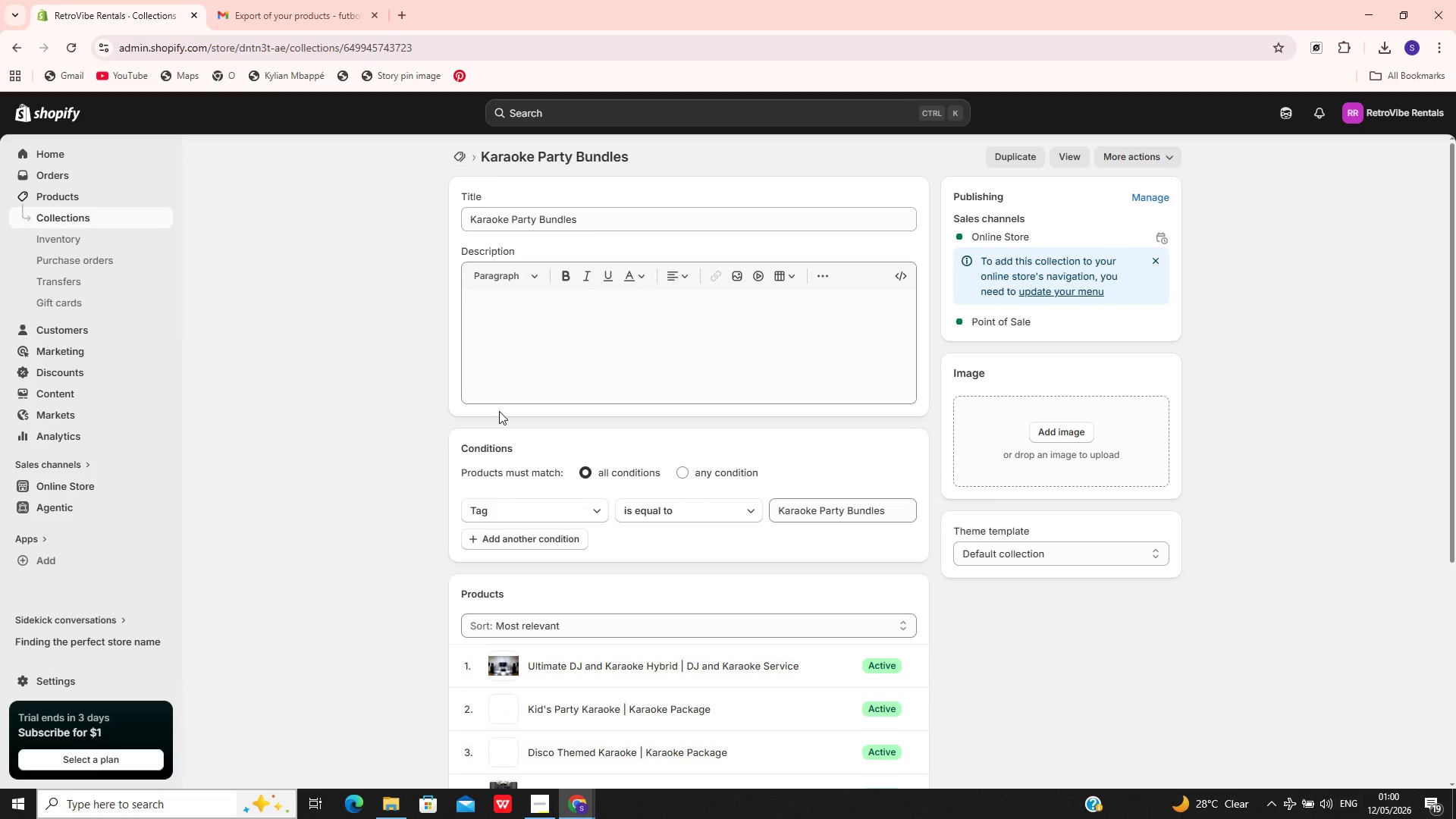 
wait(5.28)
 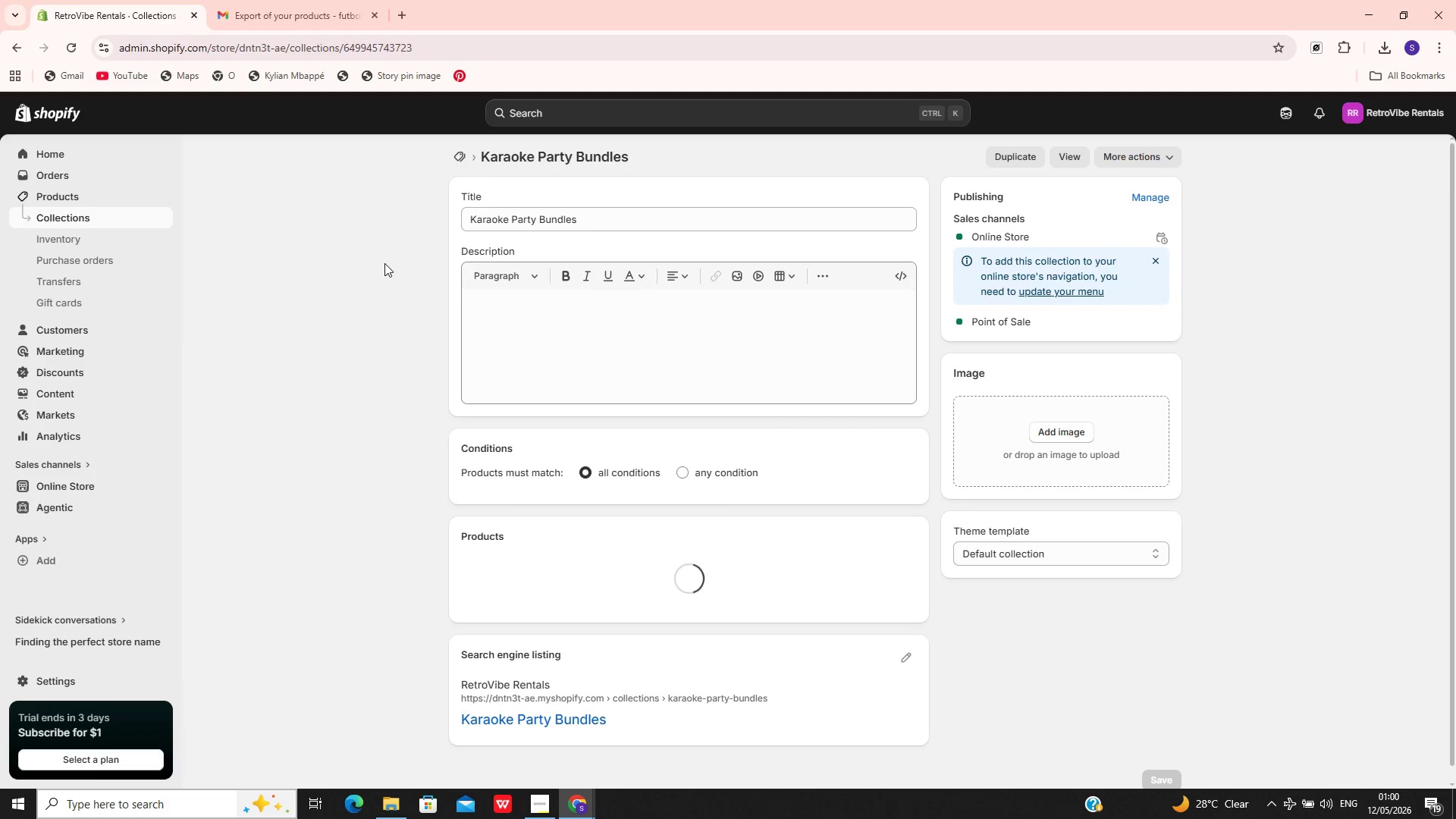 
key(Meta+PrintScreen)
 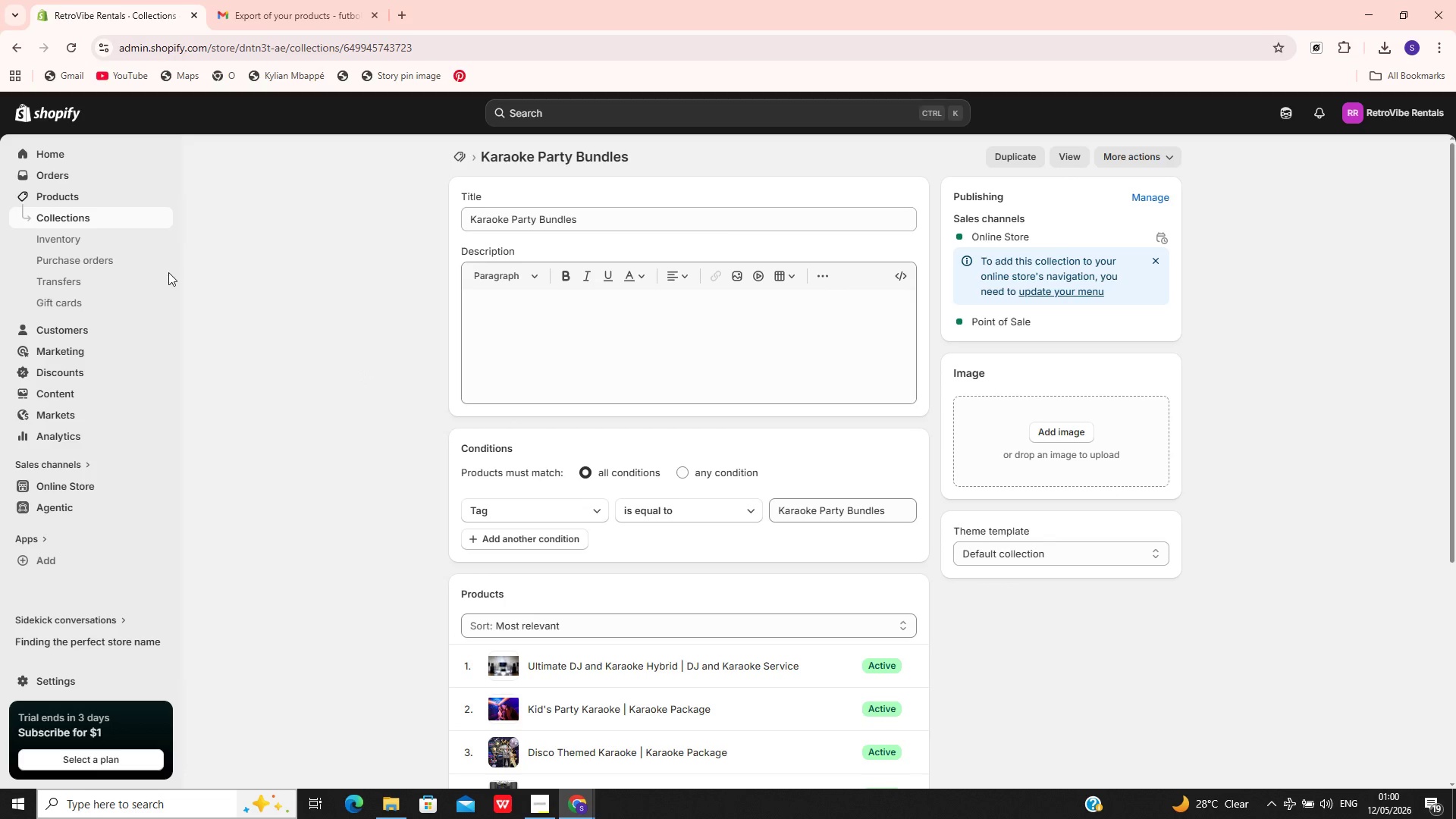 
left_click([126, 219])
 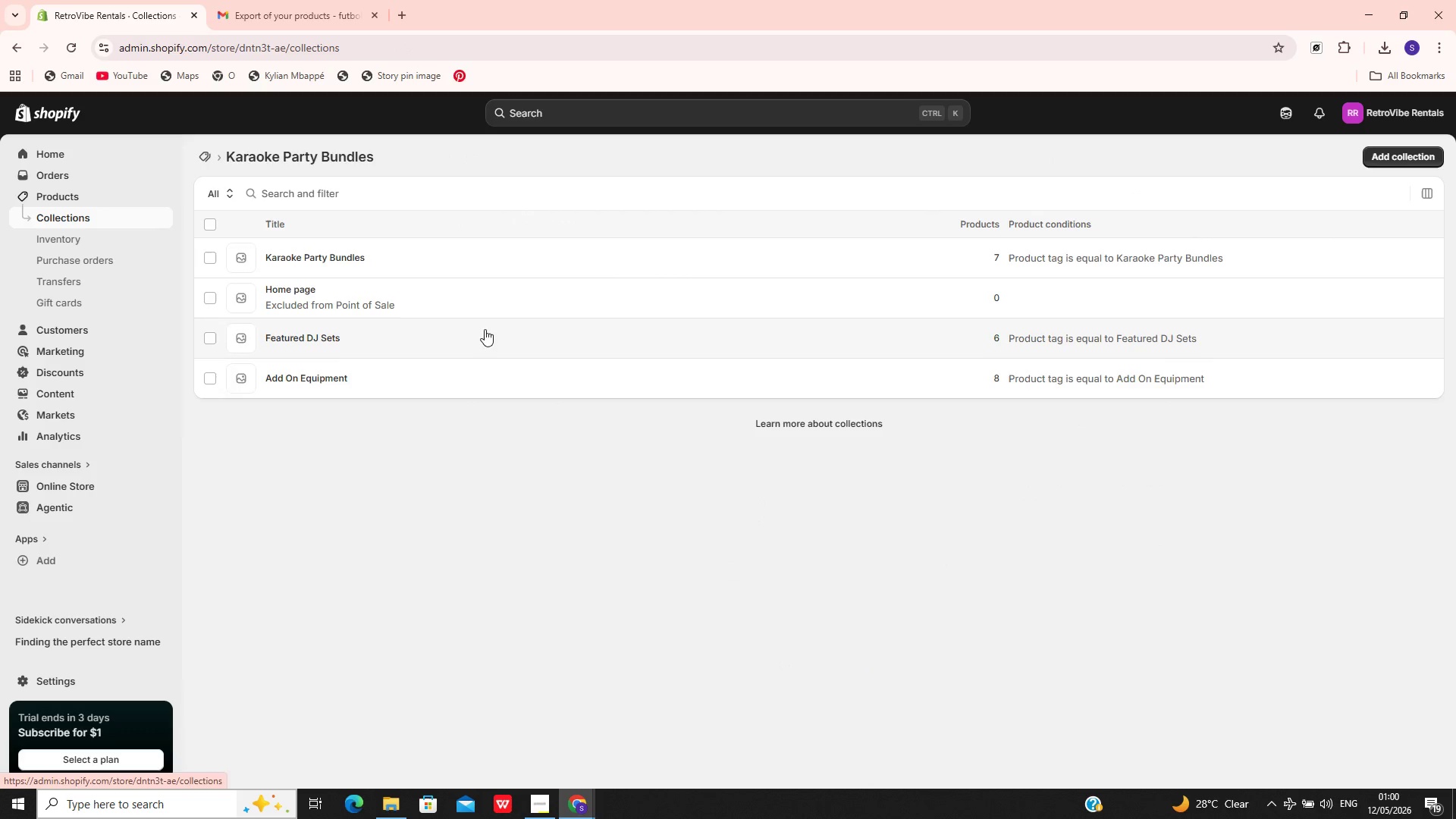 
left_click([468, 385])
 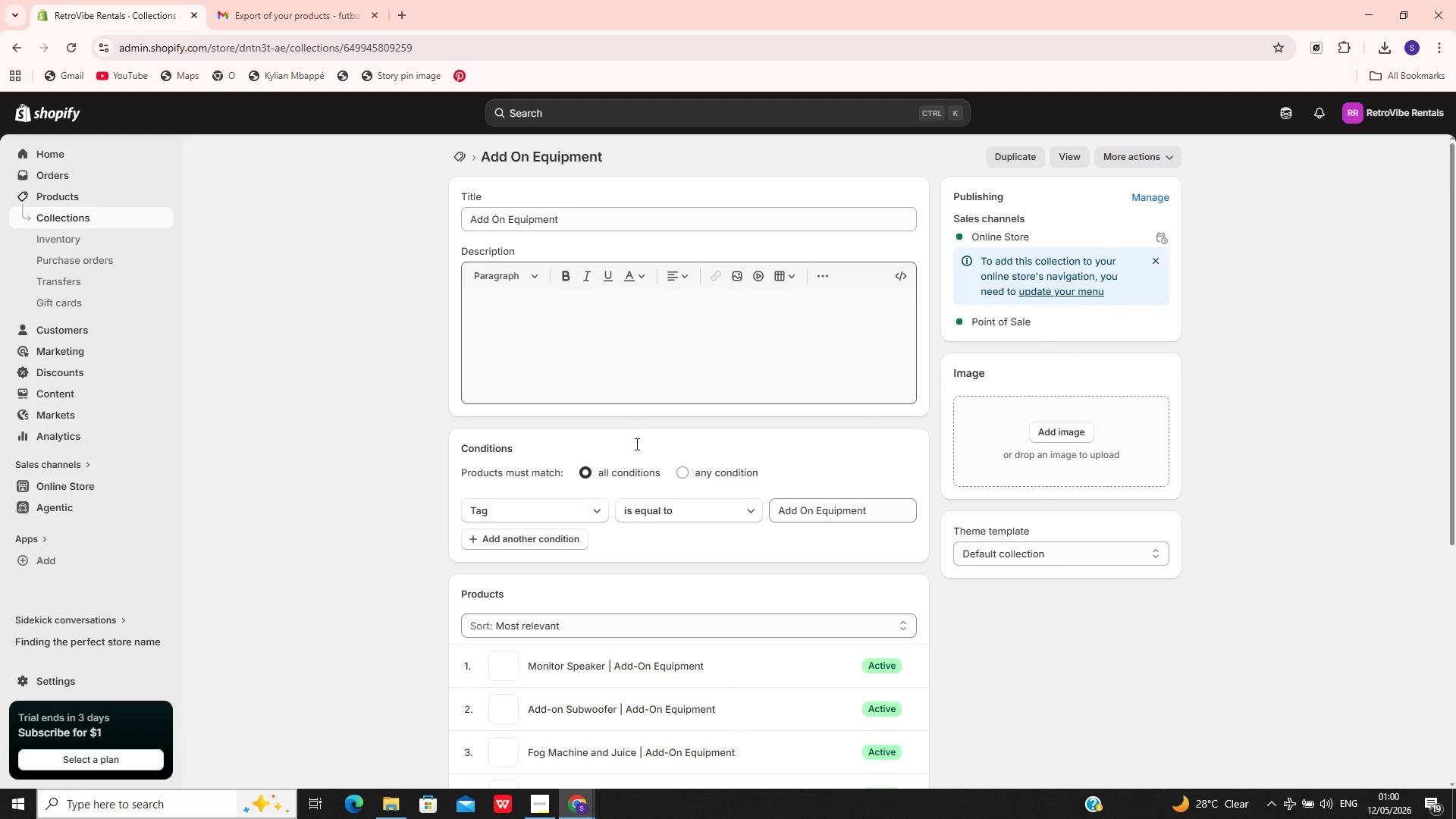 
hold_key(key=MetaLeft, duration=0.91)
 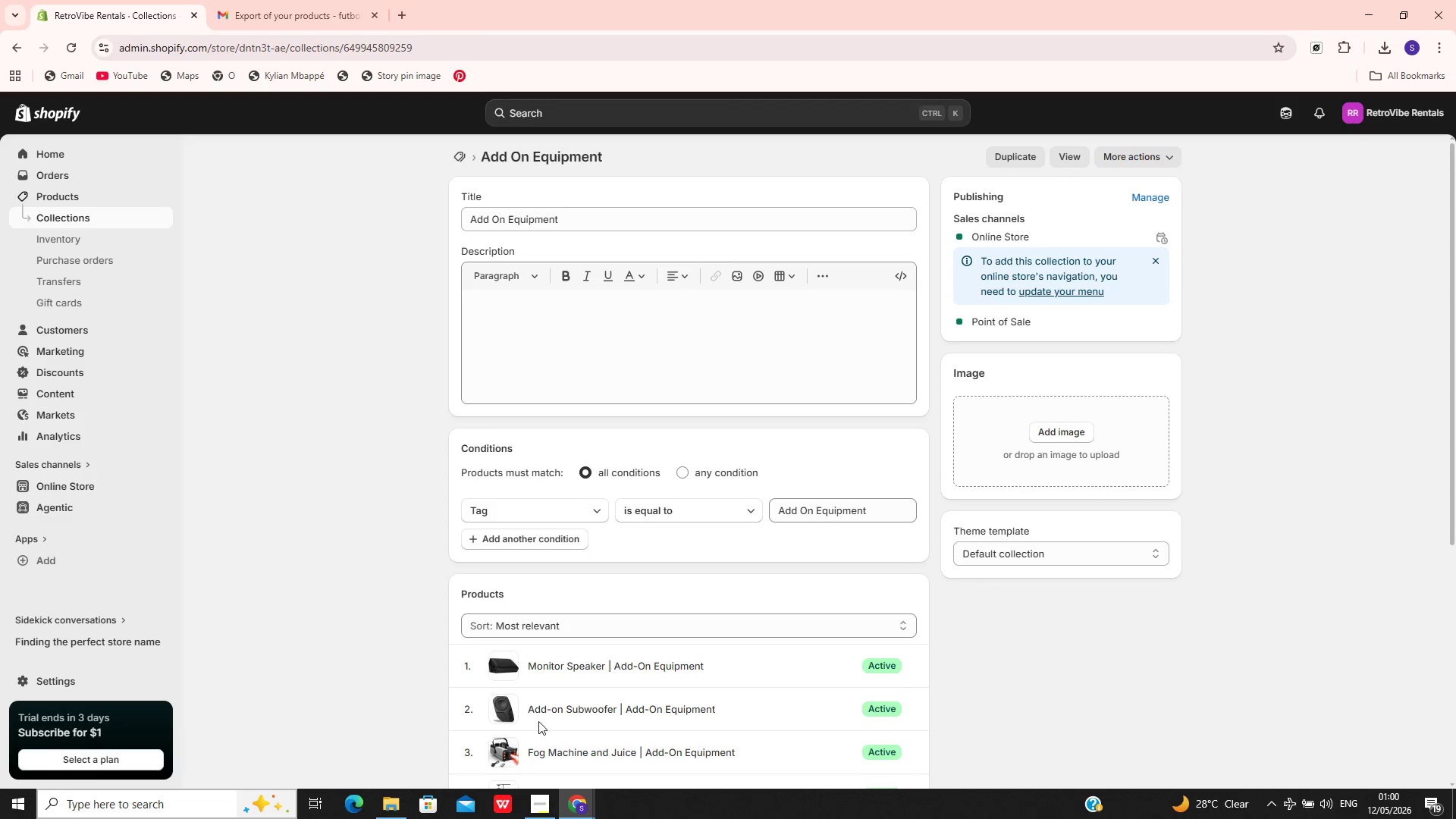 
key(PrintScreen)
 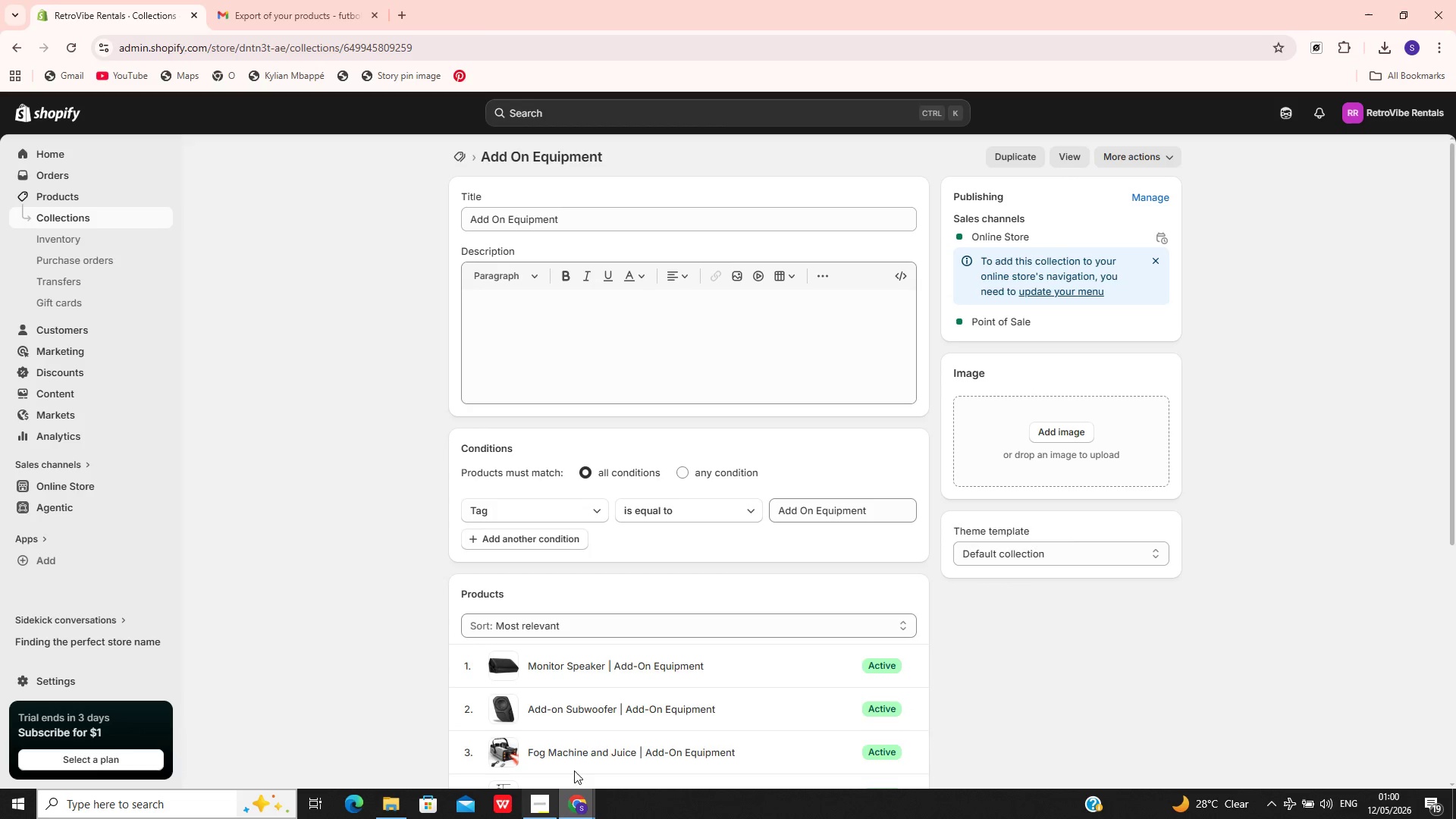 
mouse_move([587, 778])
 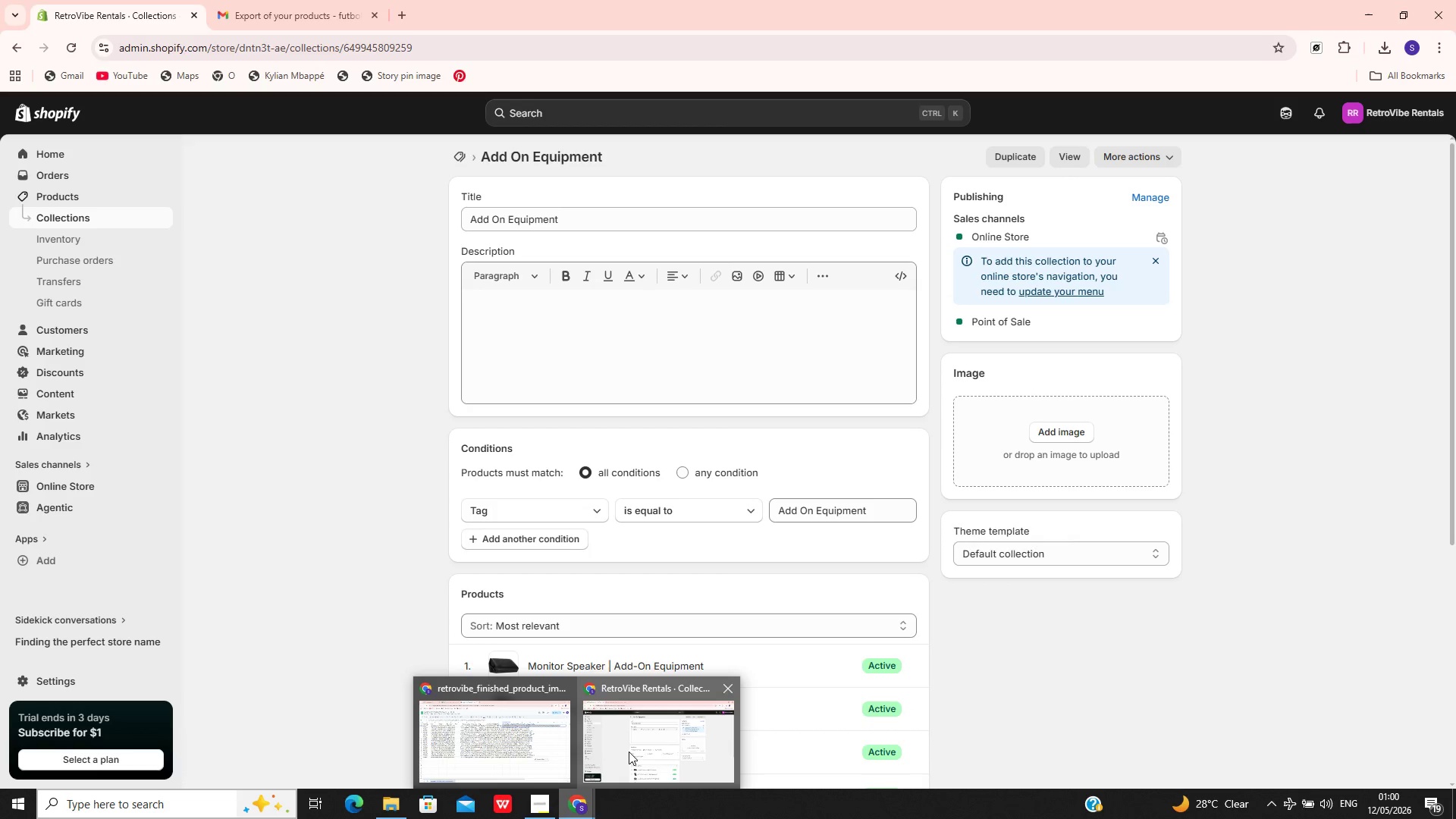 
left_click([629, 752])
 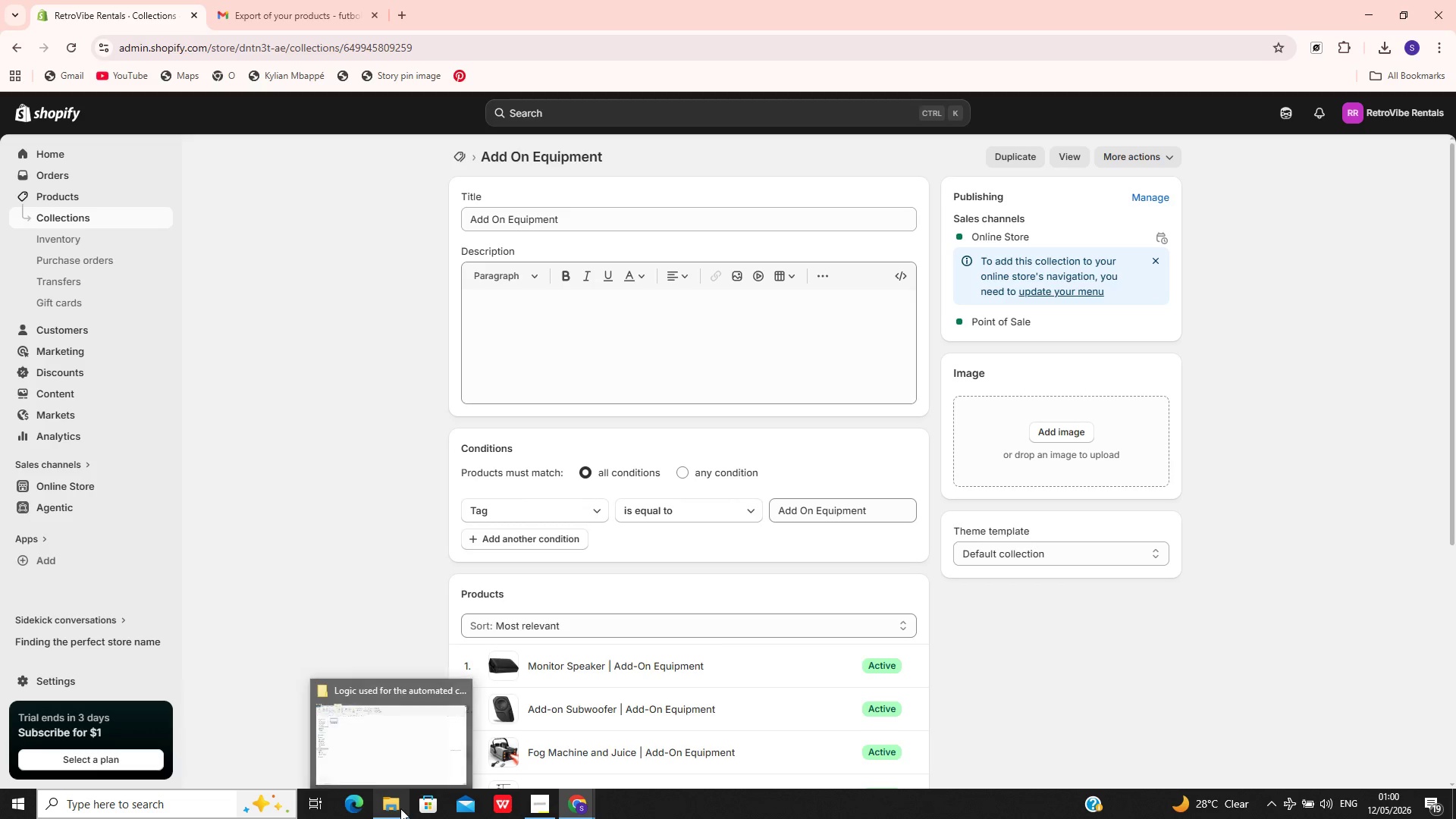 
left_click([400, 756])
 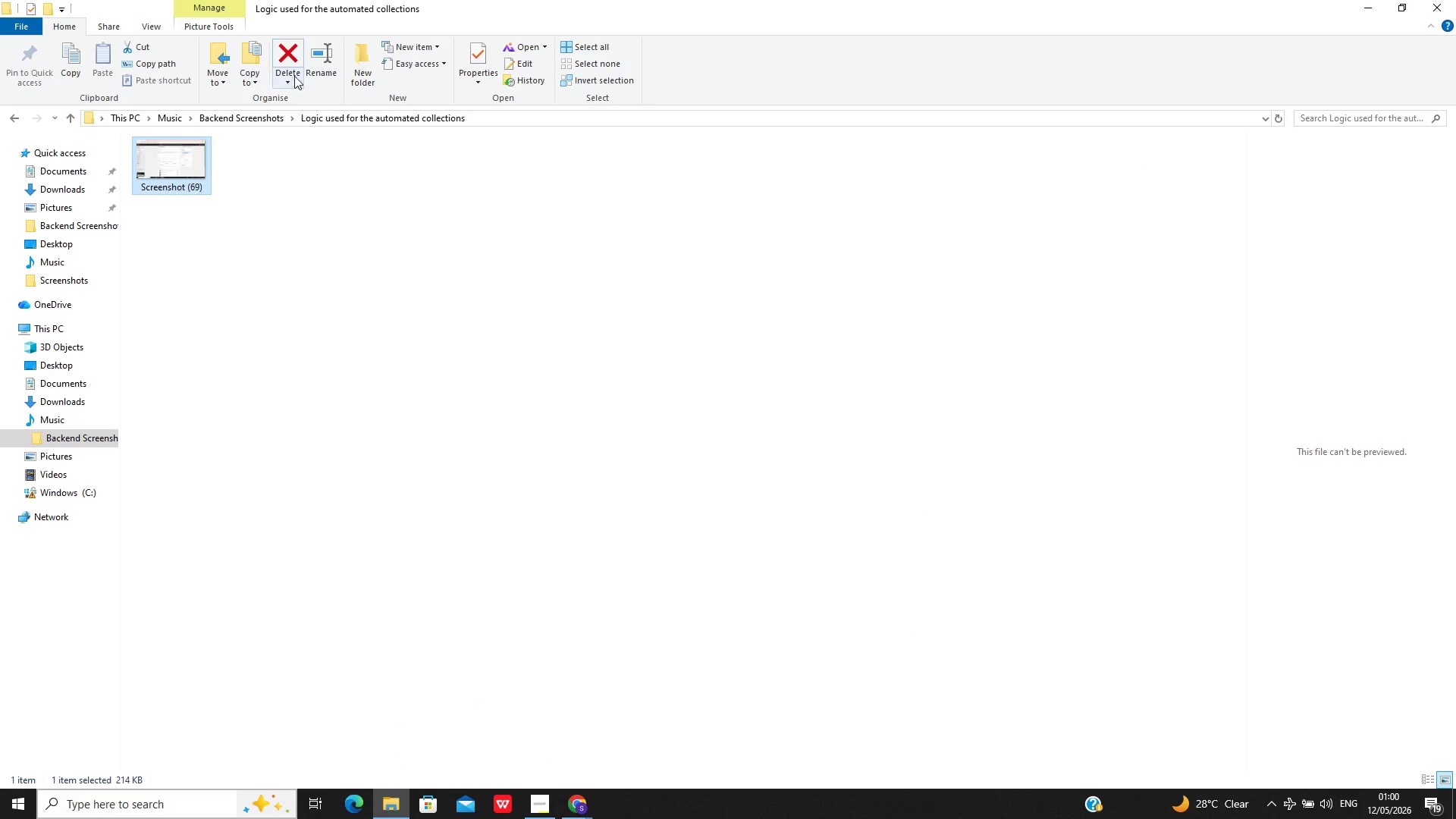 
left_click([287, 56])
 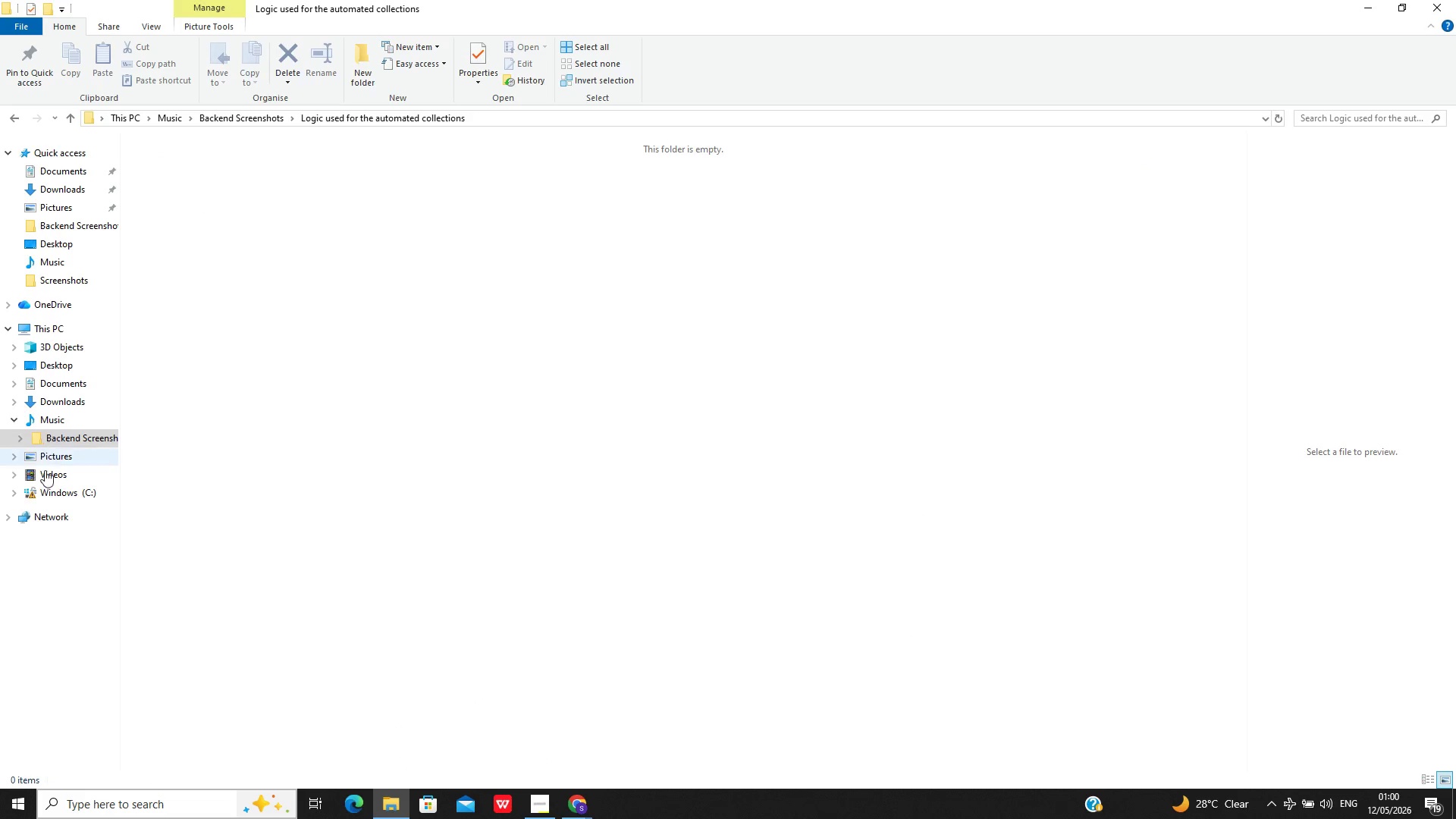 
left_click([55, 457])
 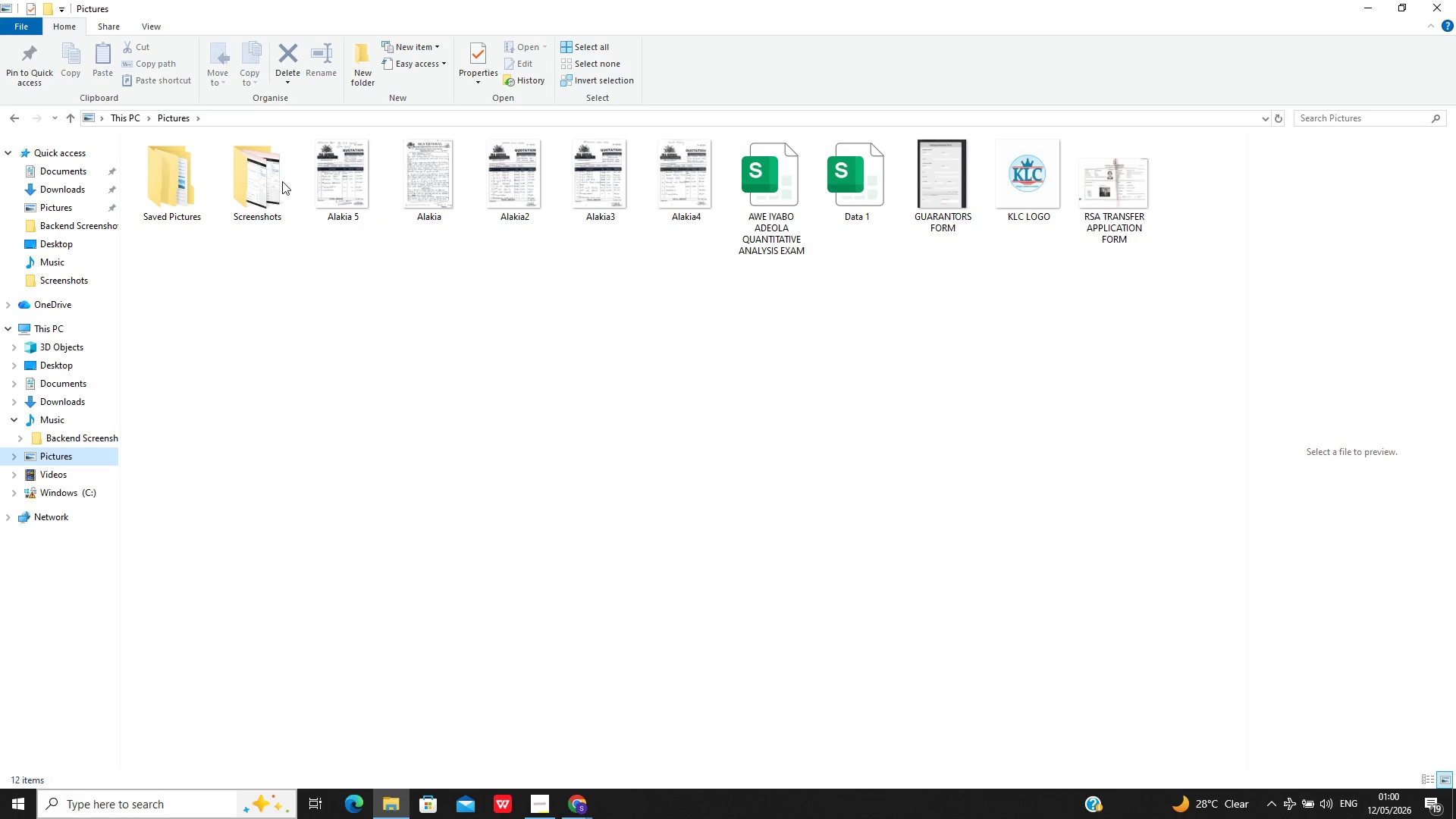 
double_click([262, 184])
 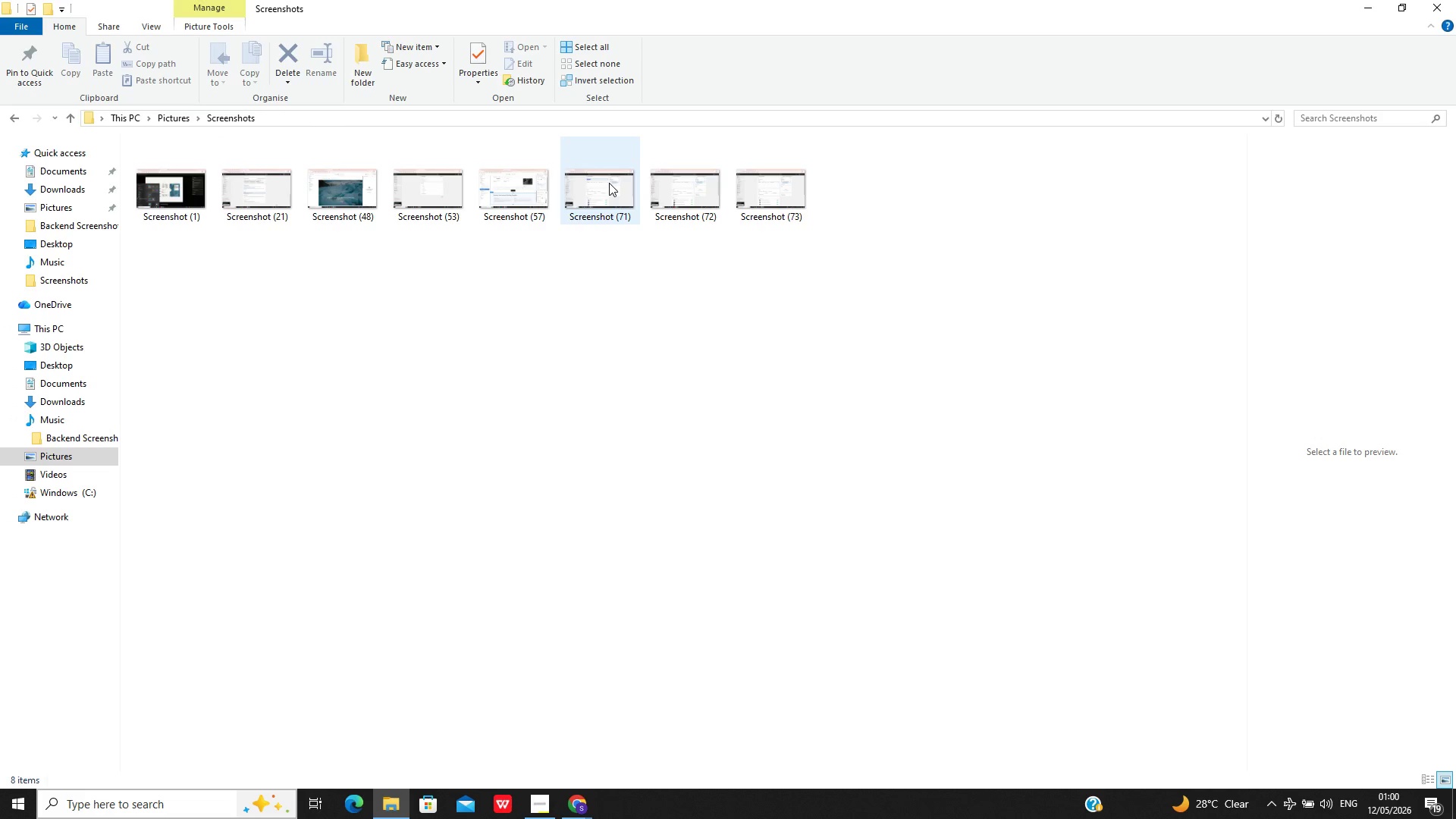 
left_click([609, 183])
 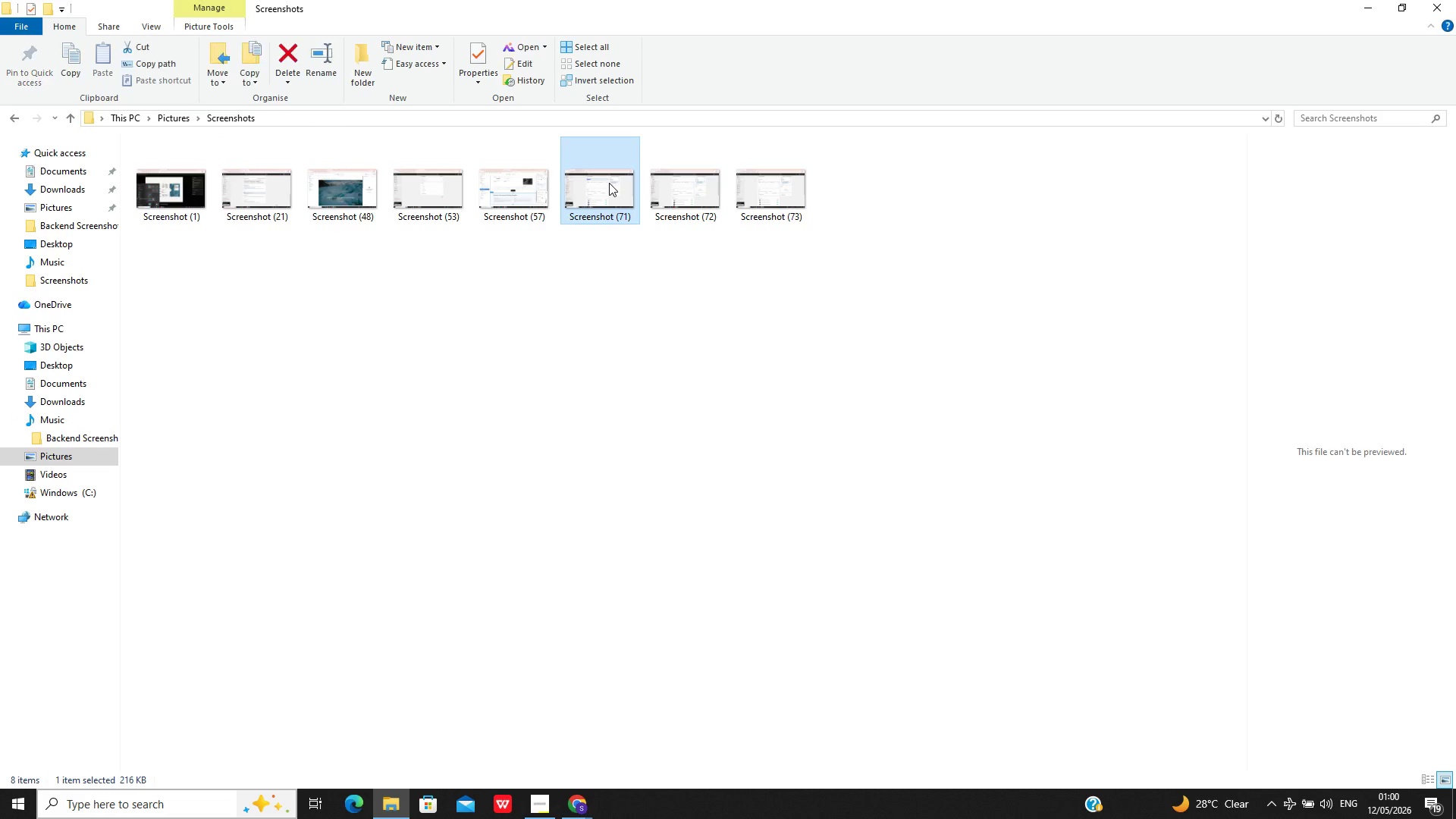 
key(Shift+ArrowRight)
 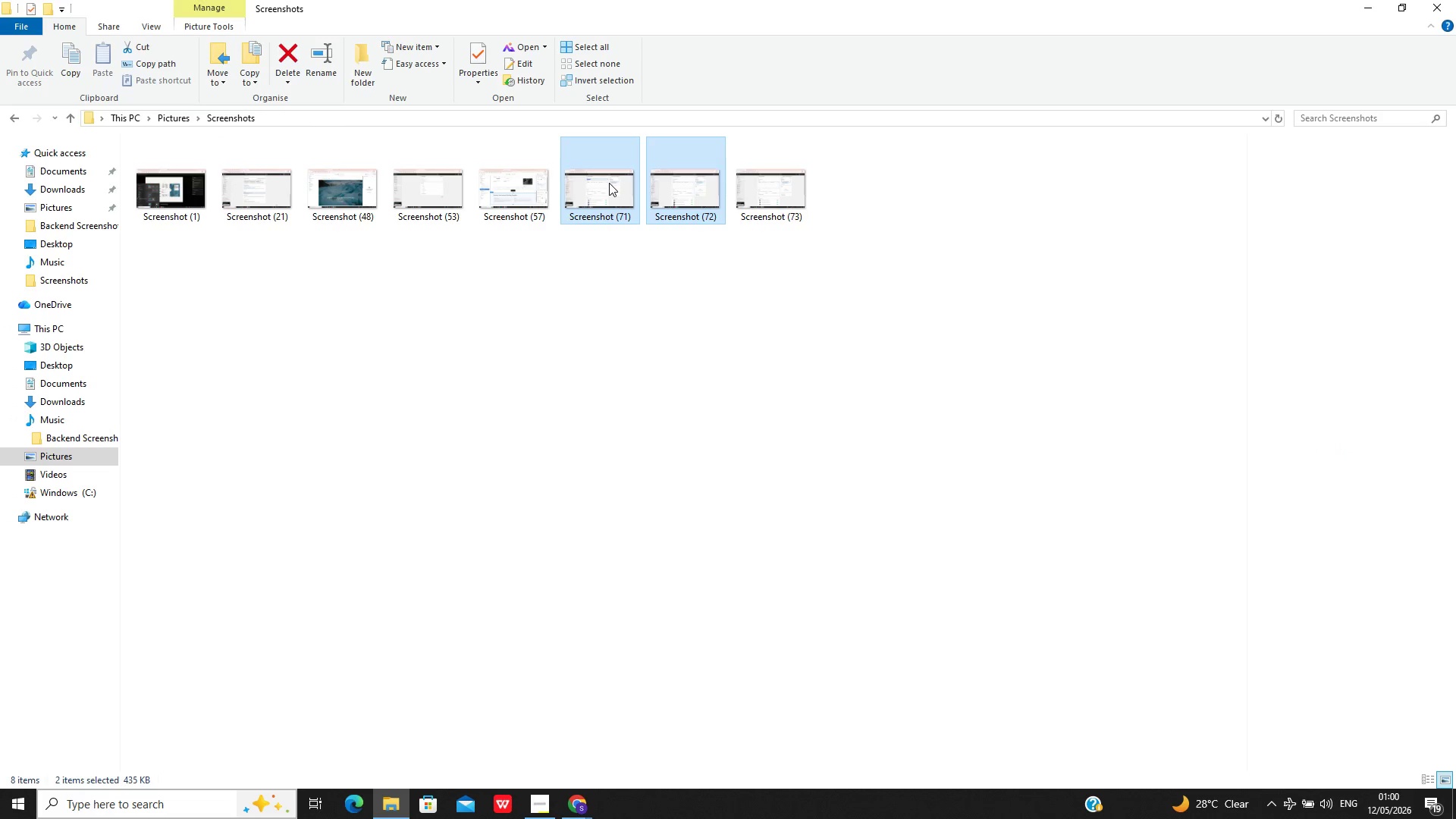 
key(Shift+ArrowRight)
 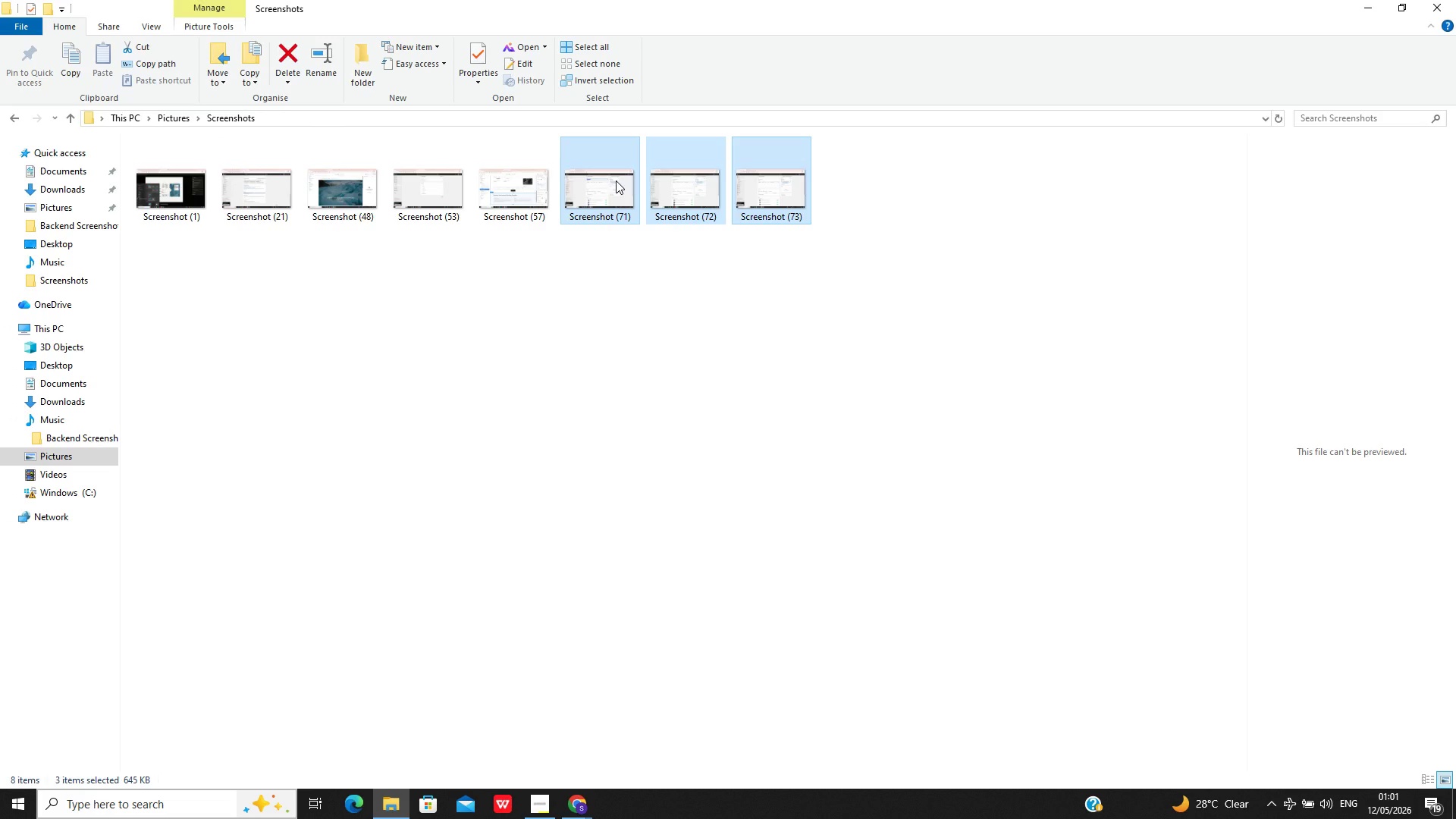 
left_click_drag(start_coordinate=[616, 180], to_coordinate=[86, 453])
 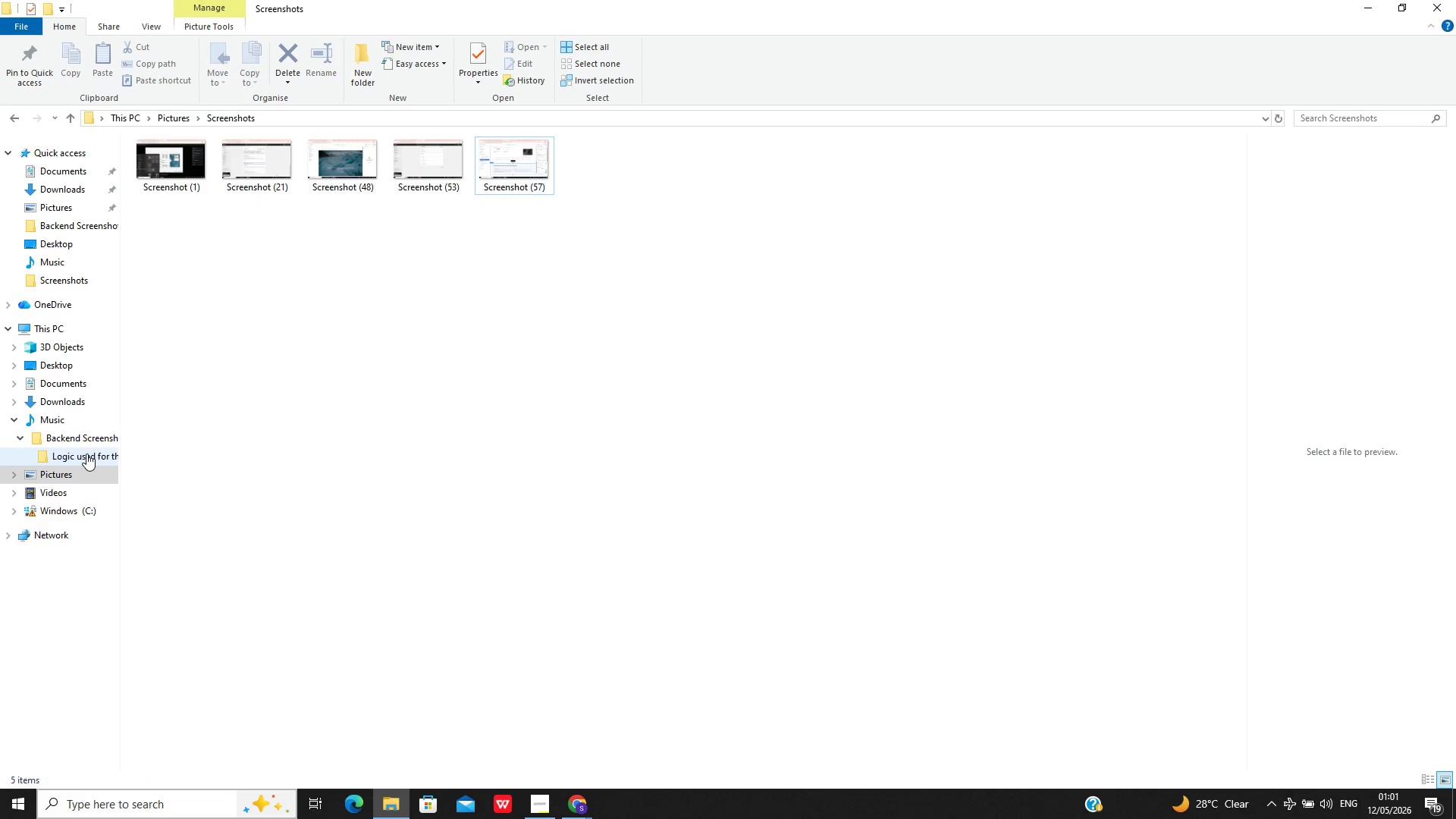 
left_click([86, 453])
 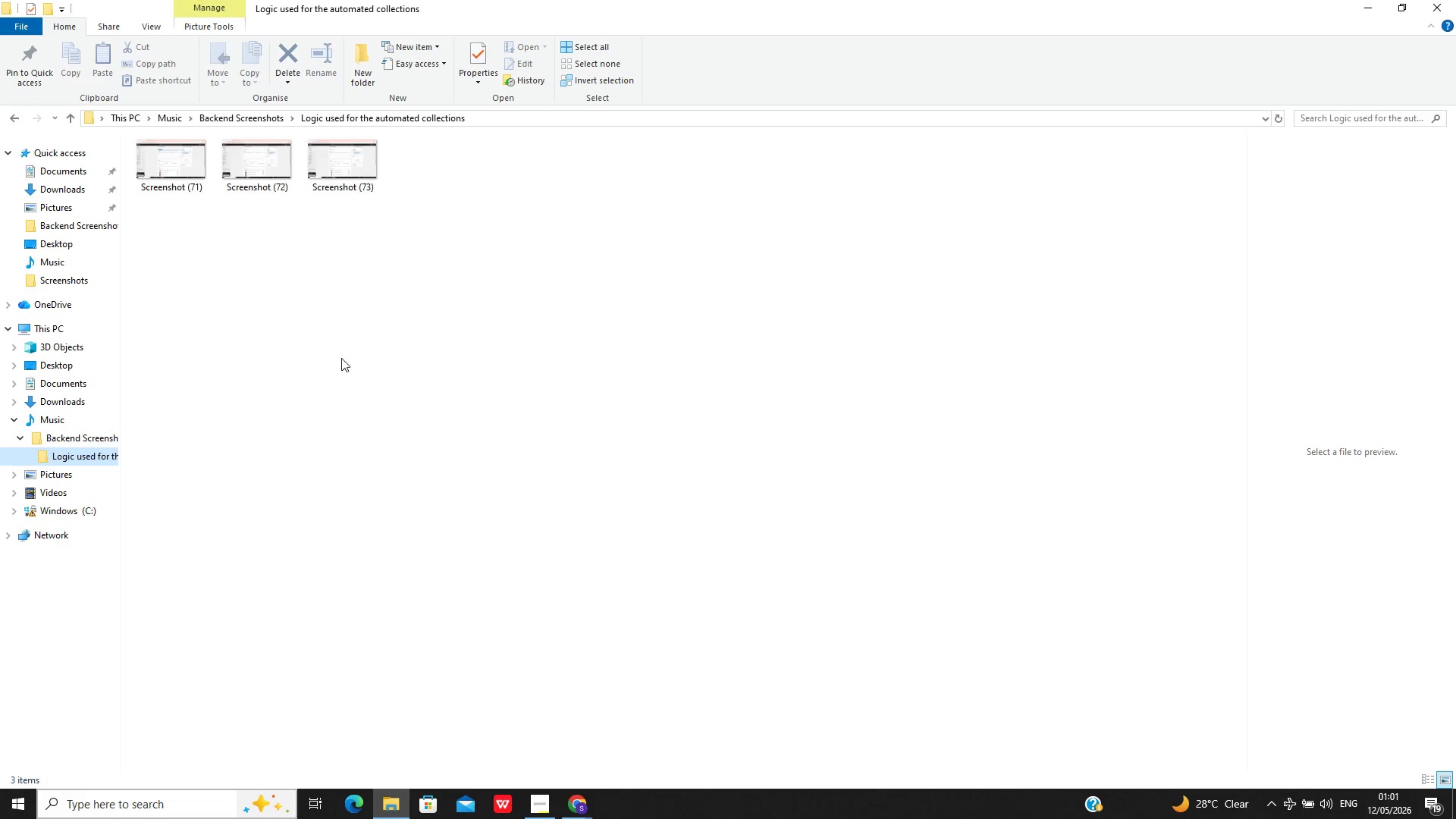 
double_click([168, 161])
 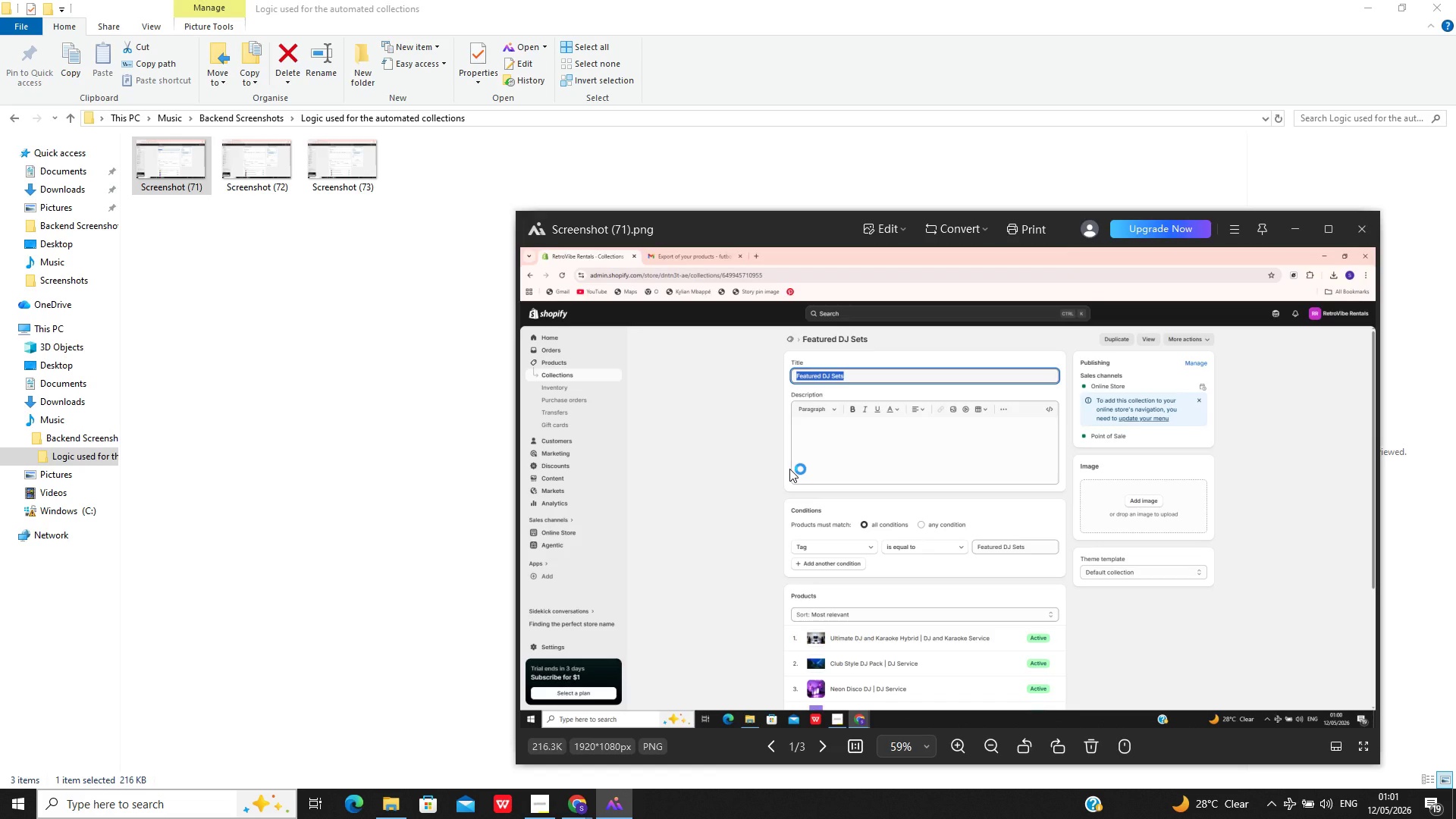 
wait(18.61)
 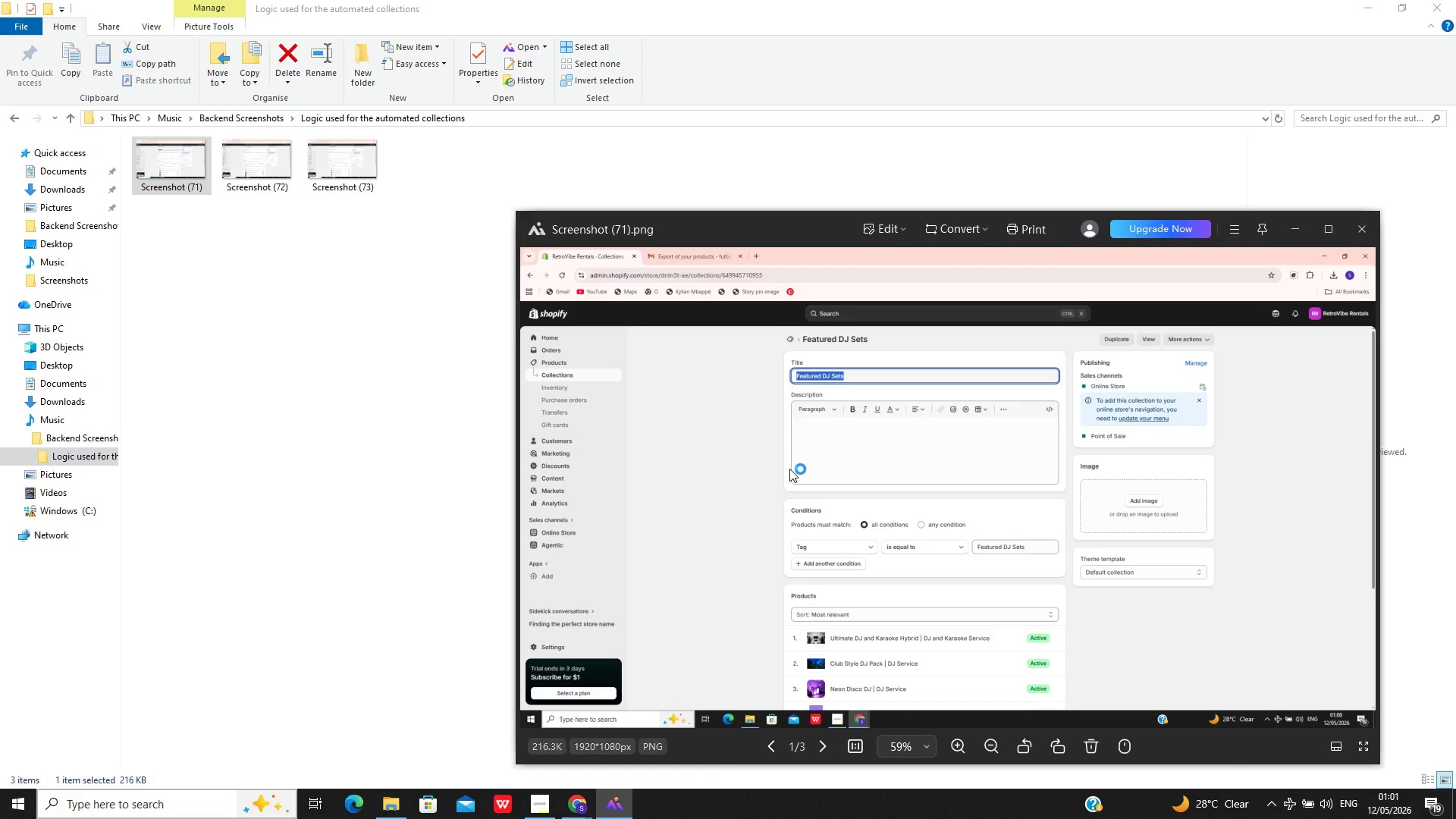 
left_click([1347, 226])
 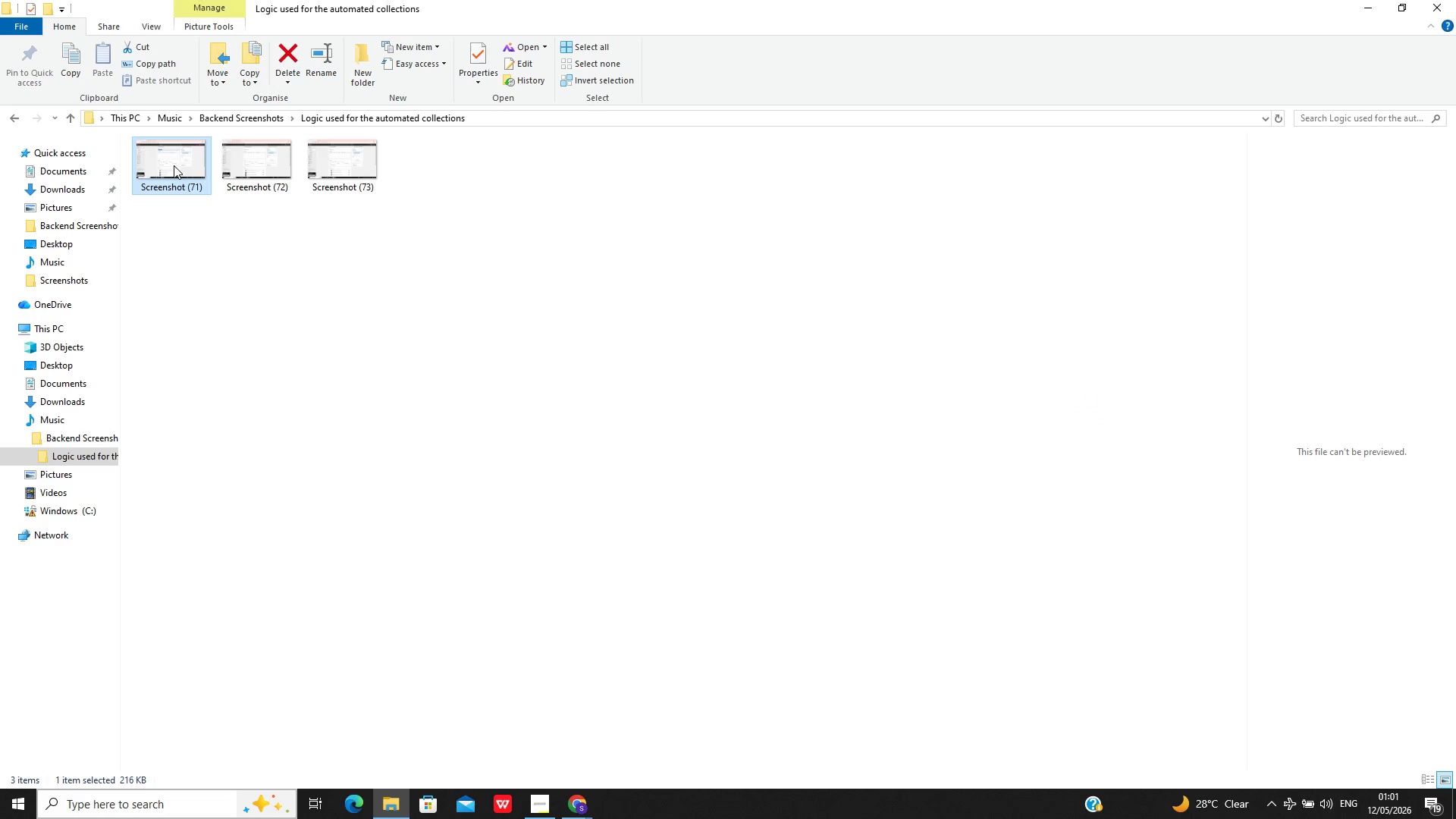 
right_click([174, 165])
 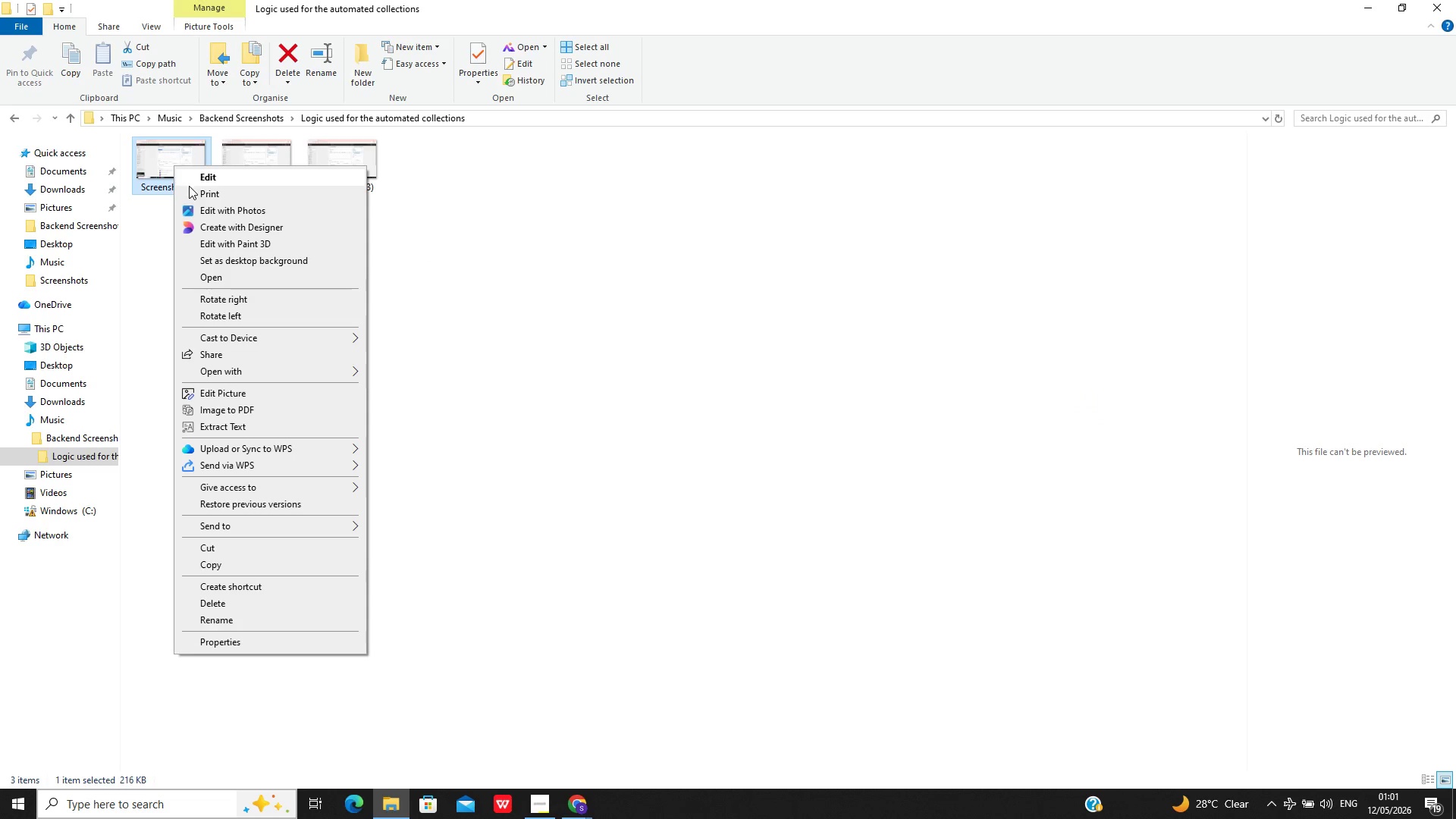 
wait(5.86)
 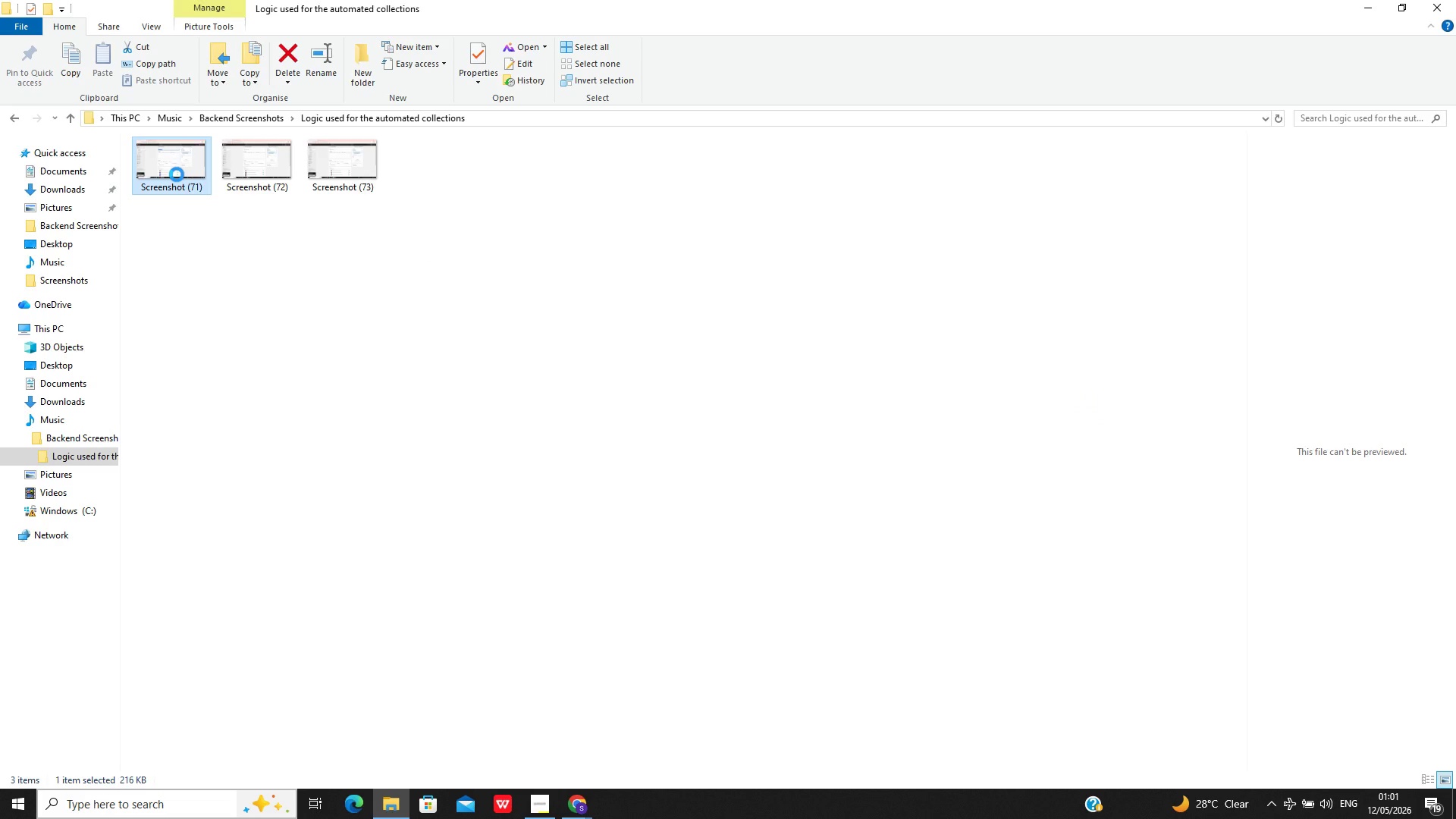 
left_click([269, 626])
 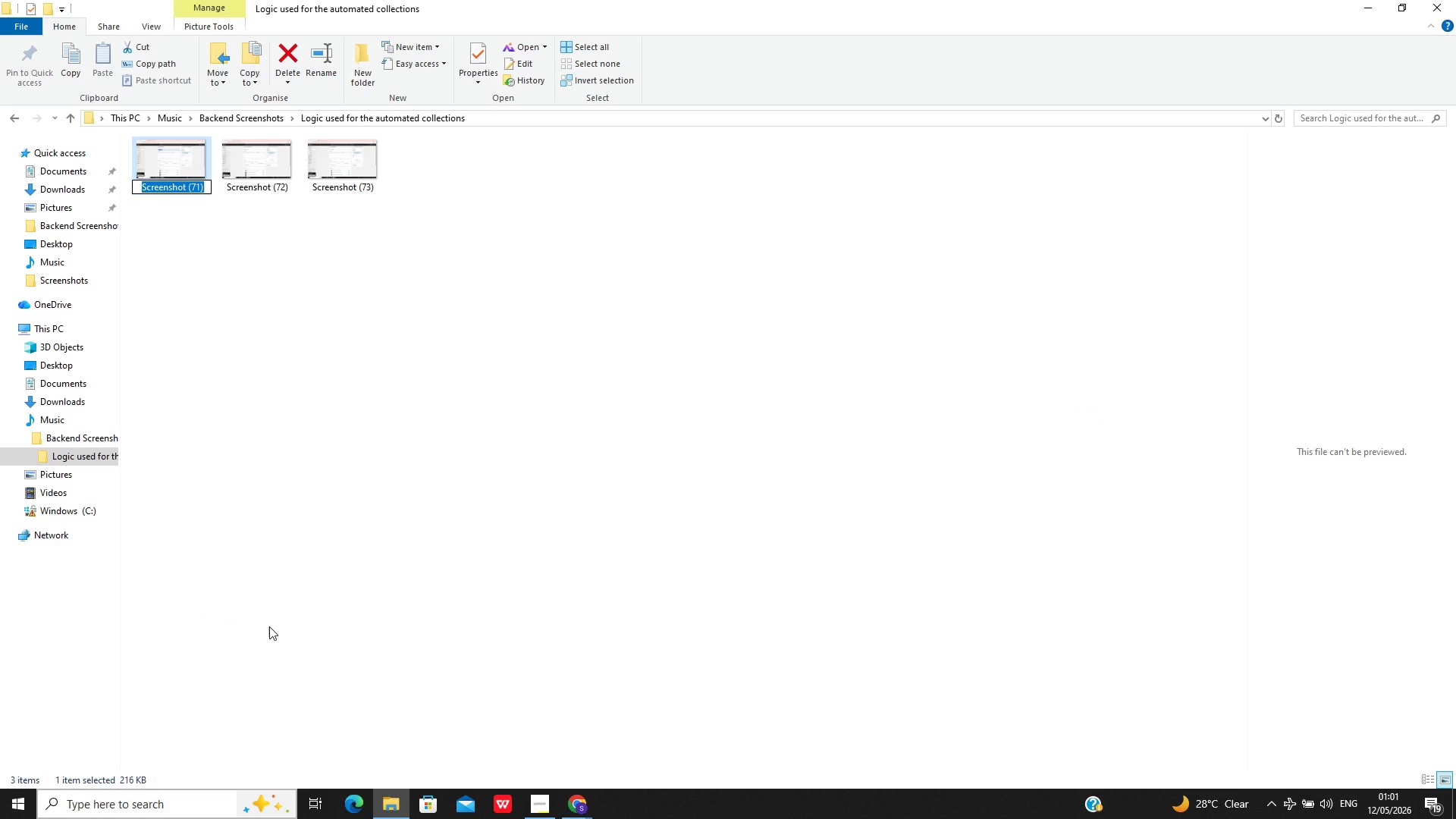 
type(Featured DJ Sets)
 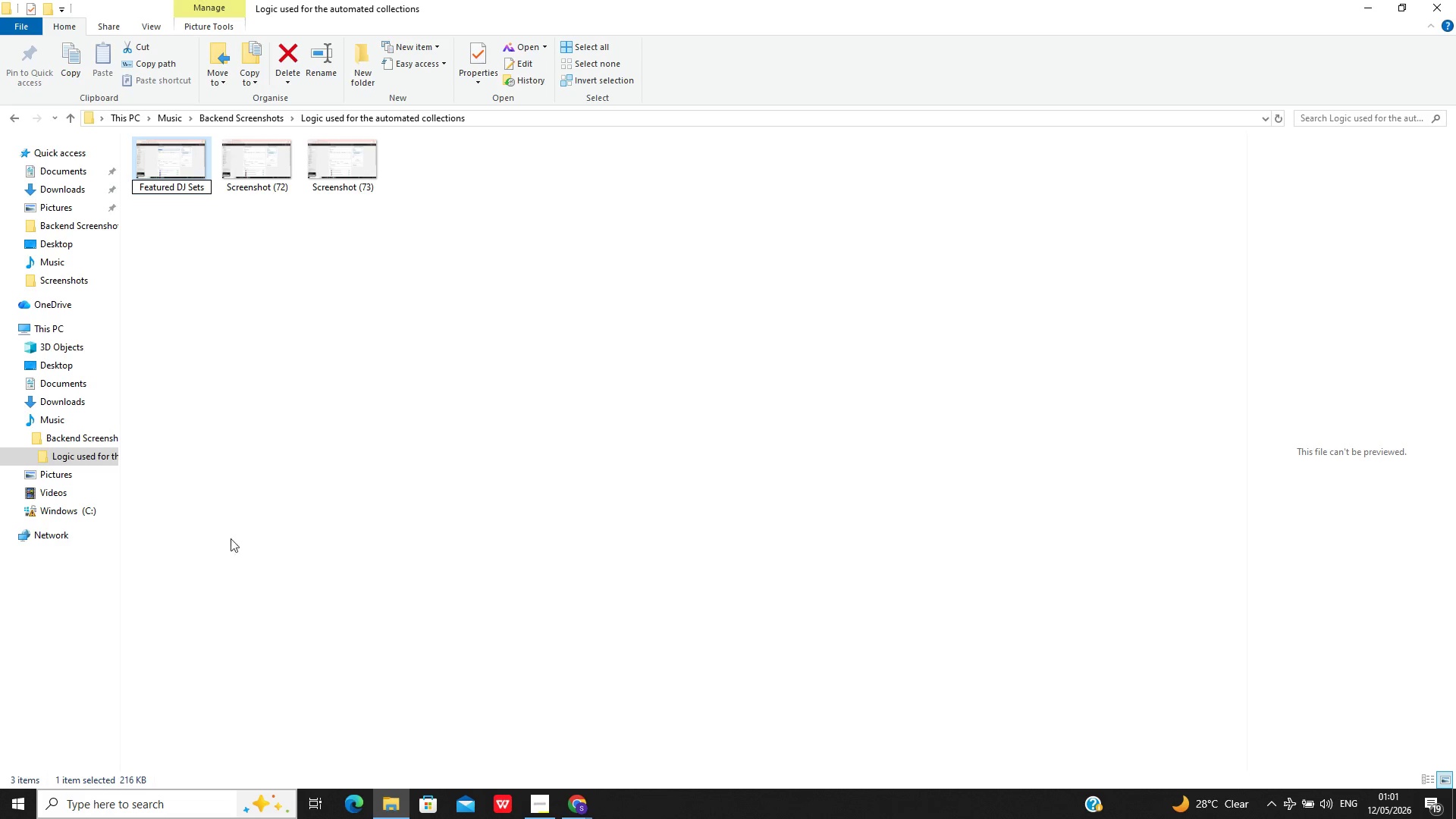 
left_click([272, 507])
 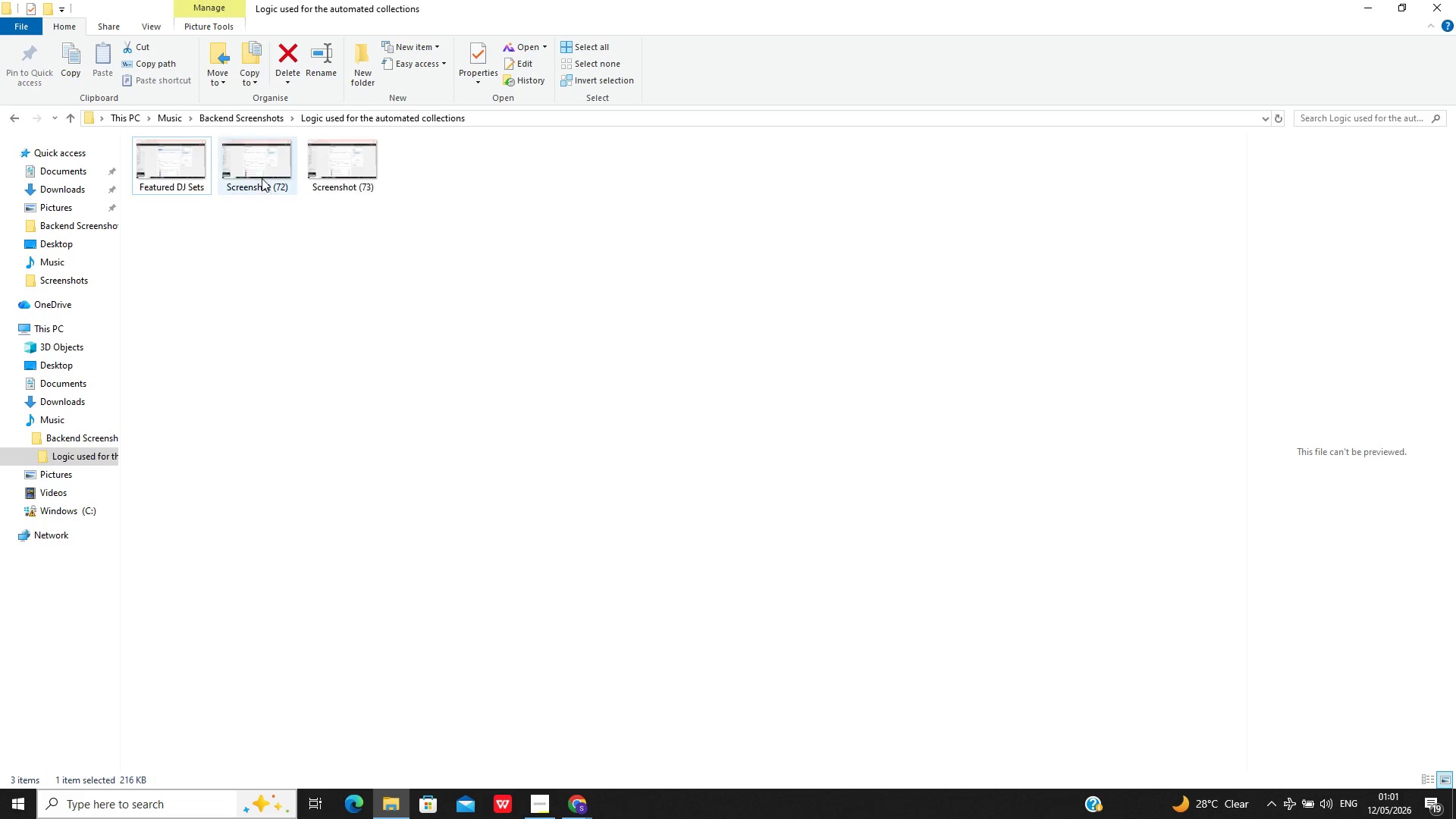 
double_click([261, 176])
 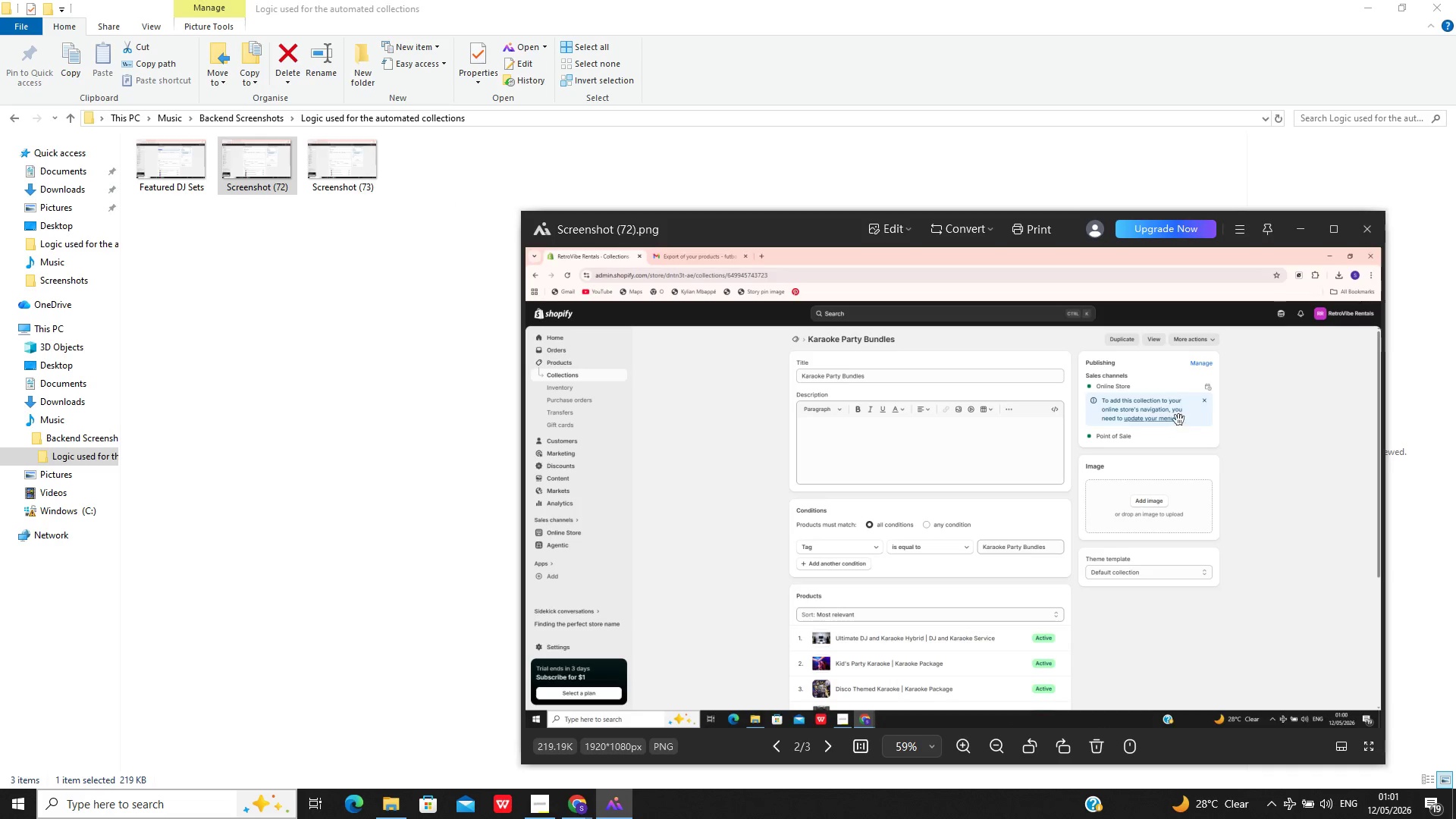 
wait(7.7)
 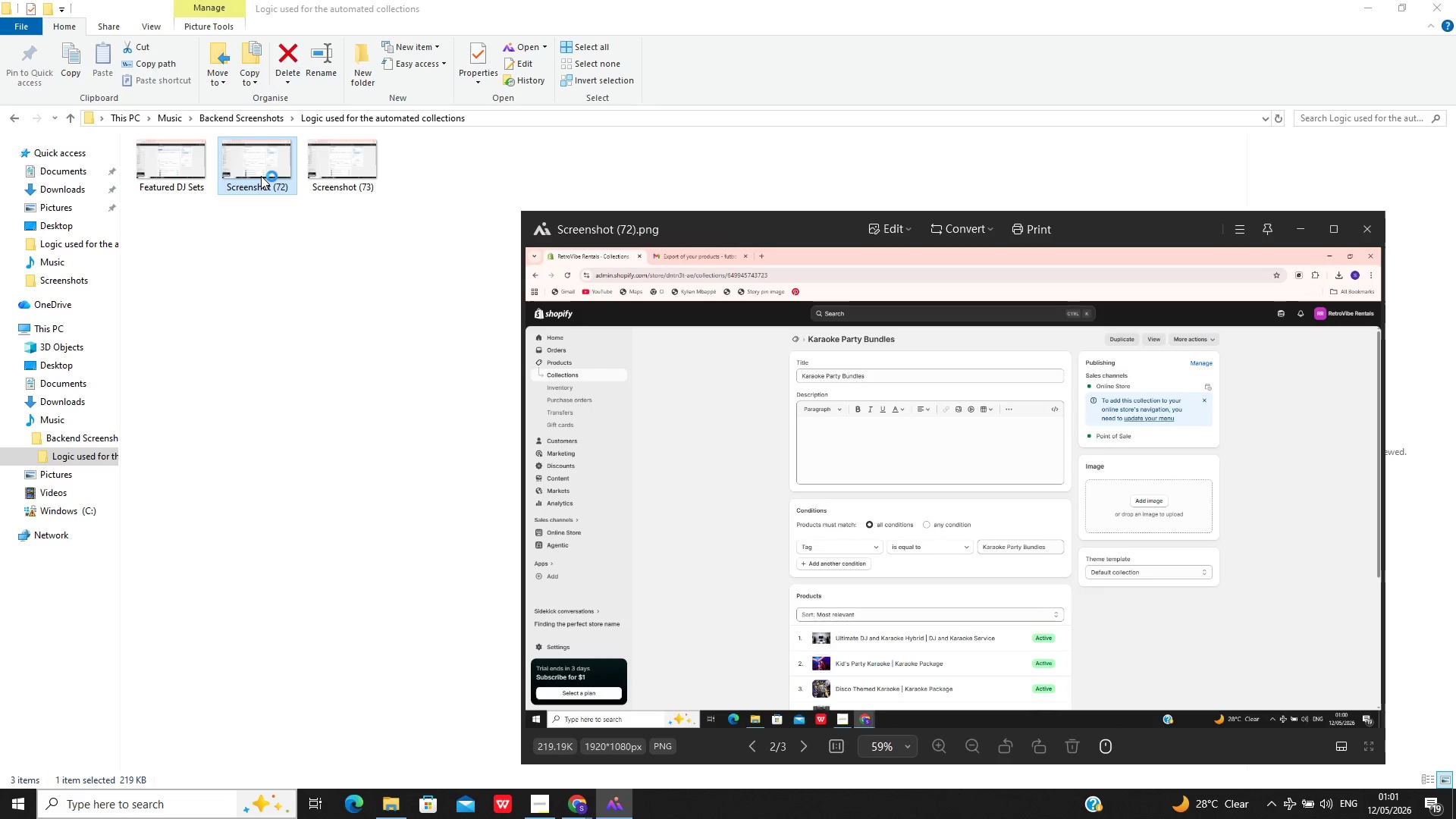 
left_click([1358, 229])
 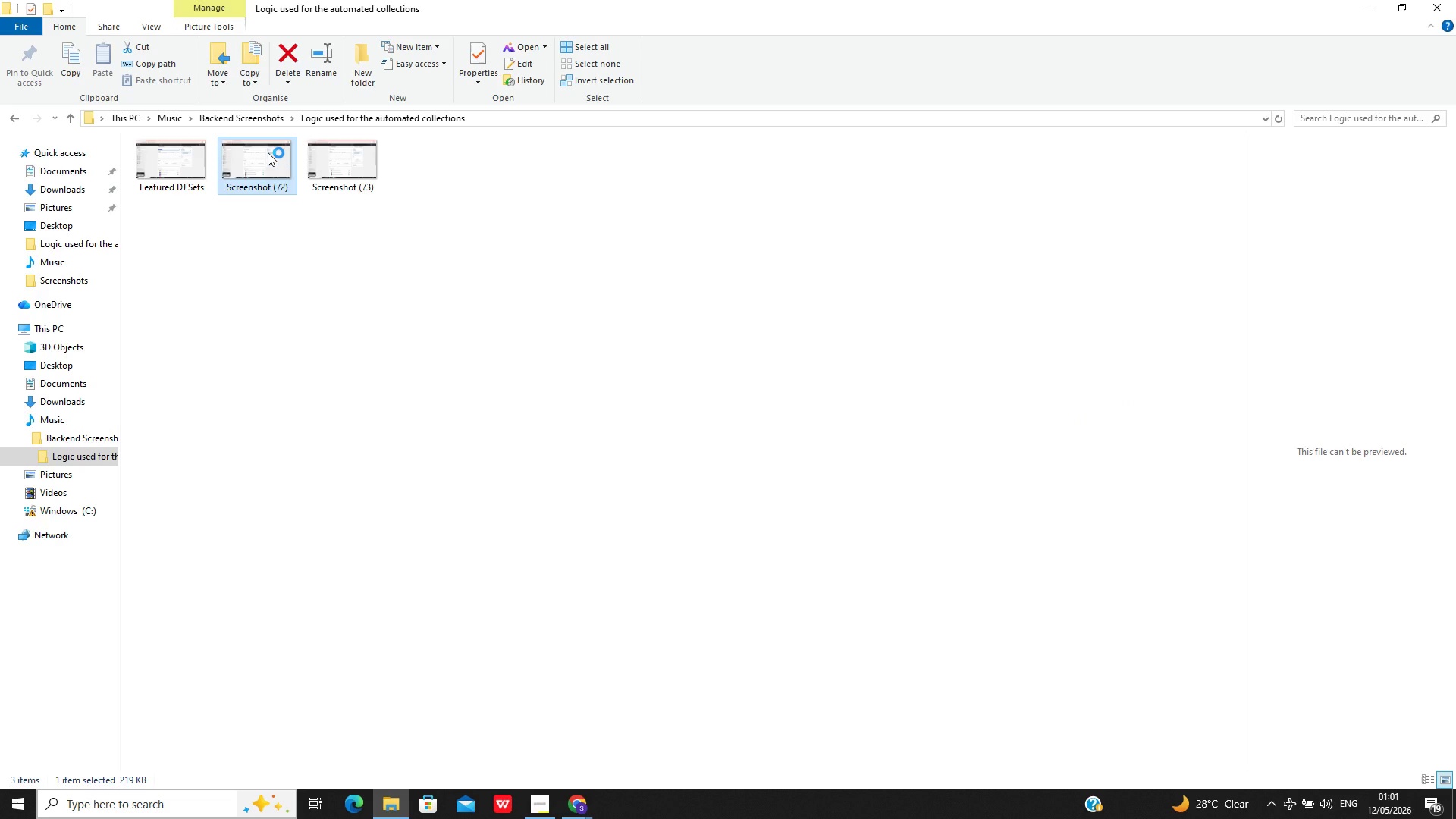 
right_click([269, 154])
 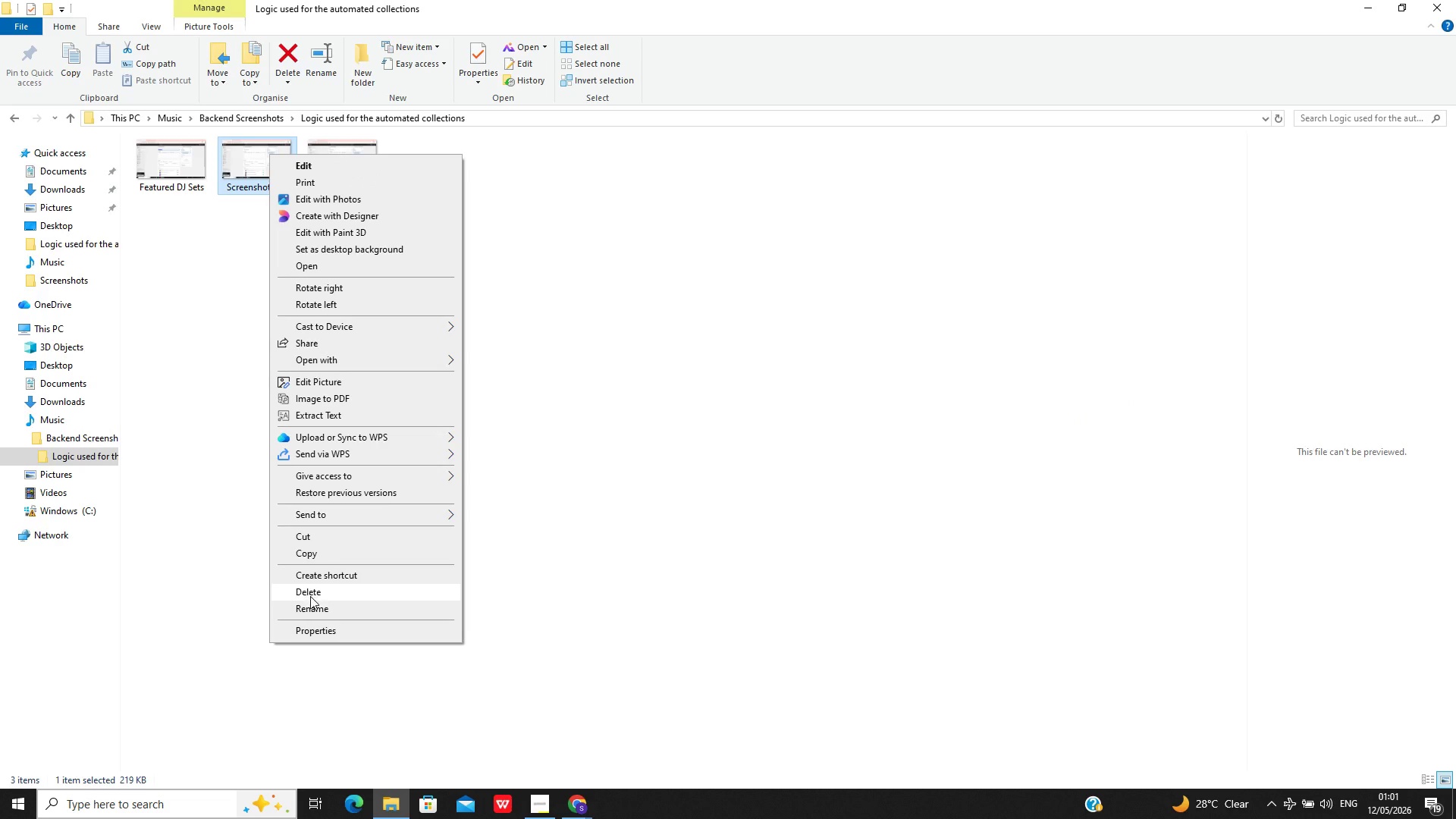 
left_click([312, 603])
 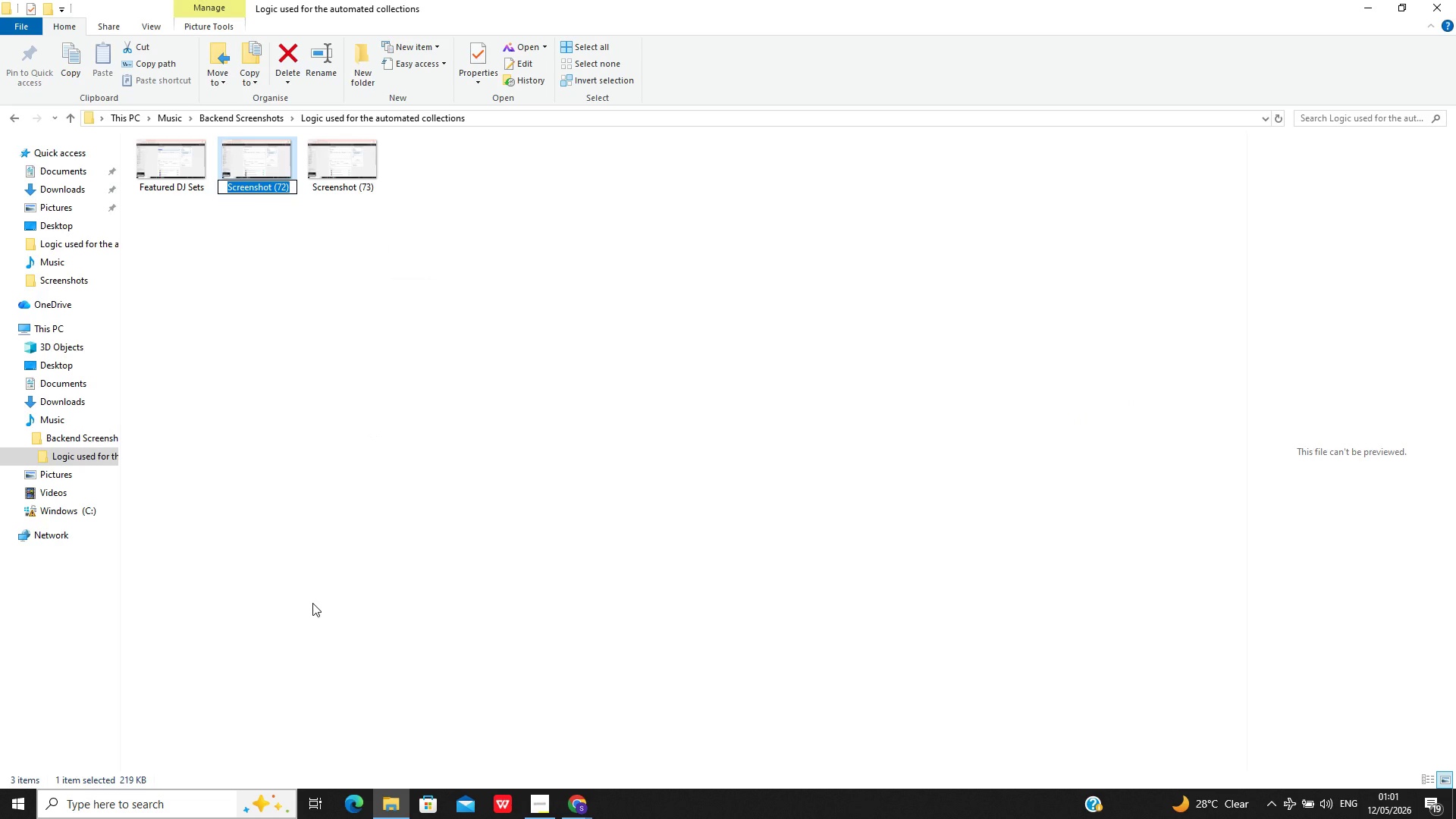 
type(Karaoke )
 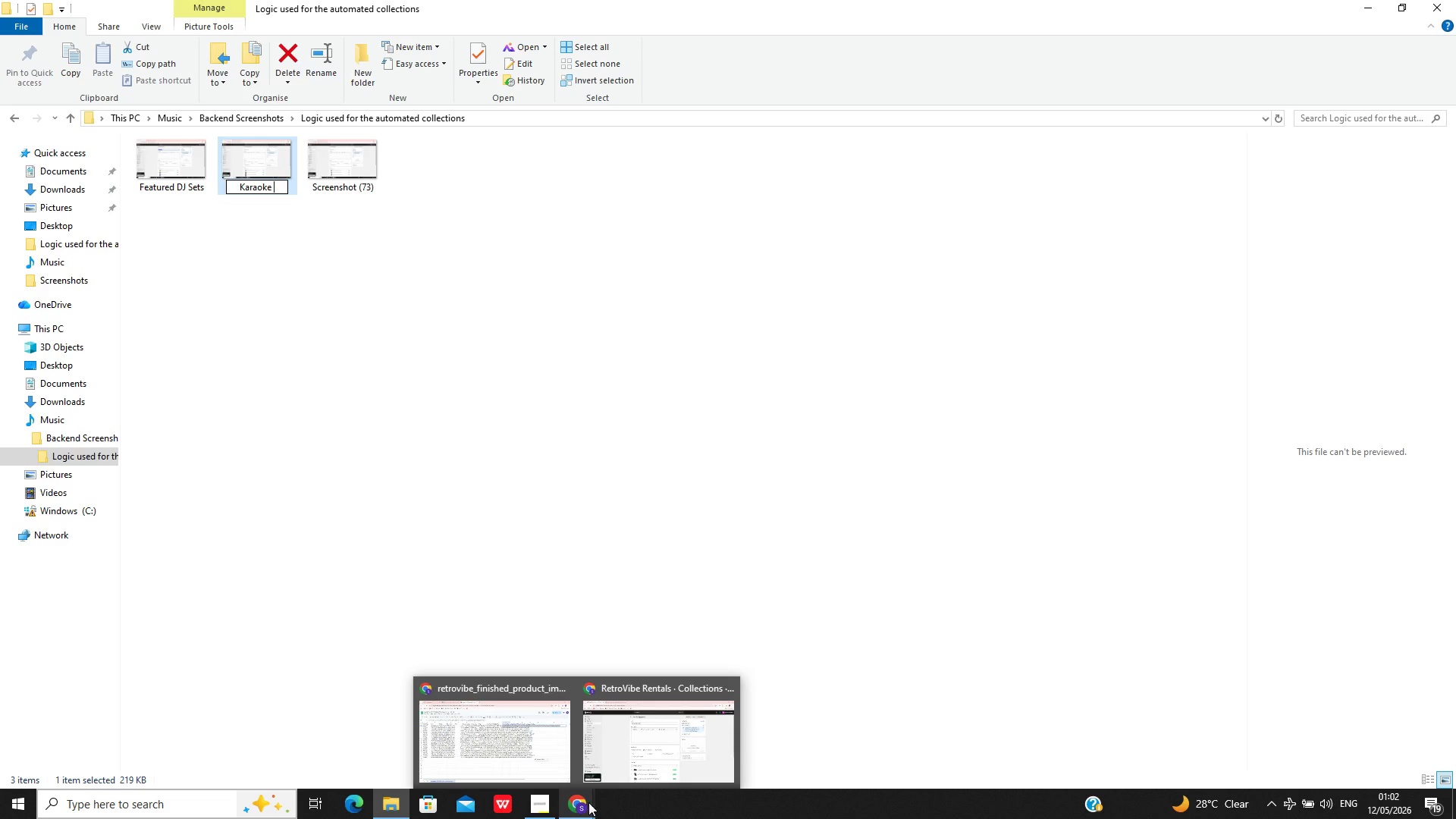 
mouse_move([641, 767])
 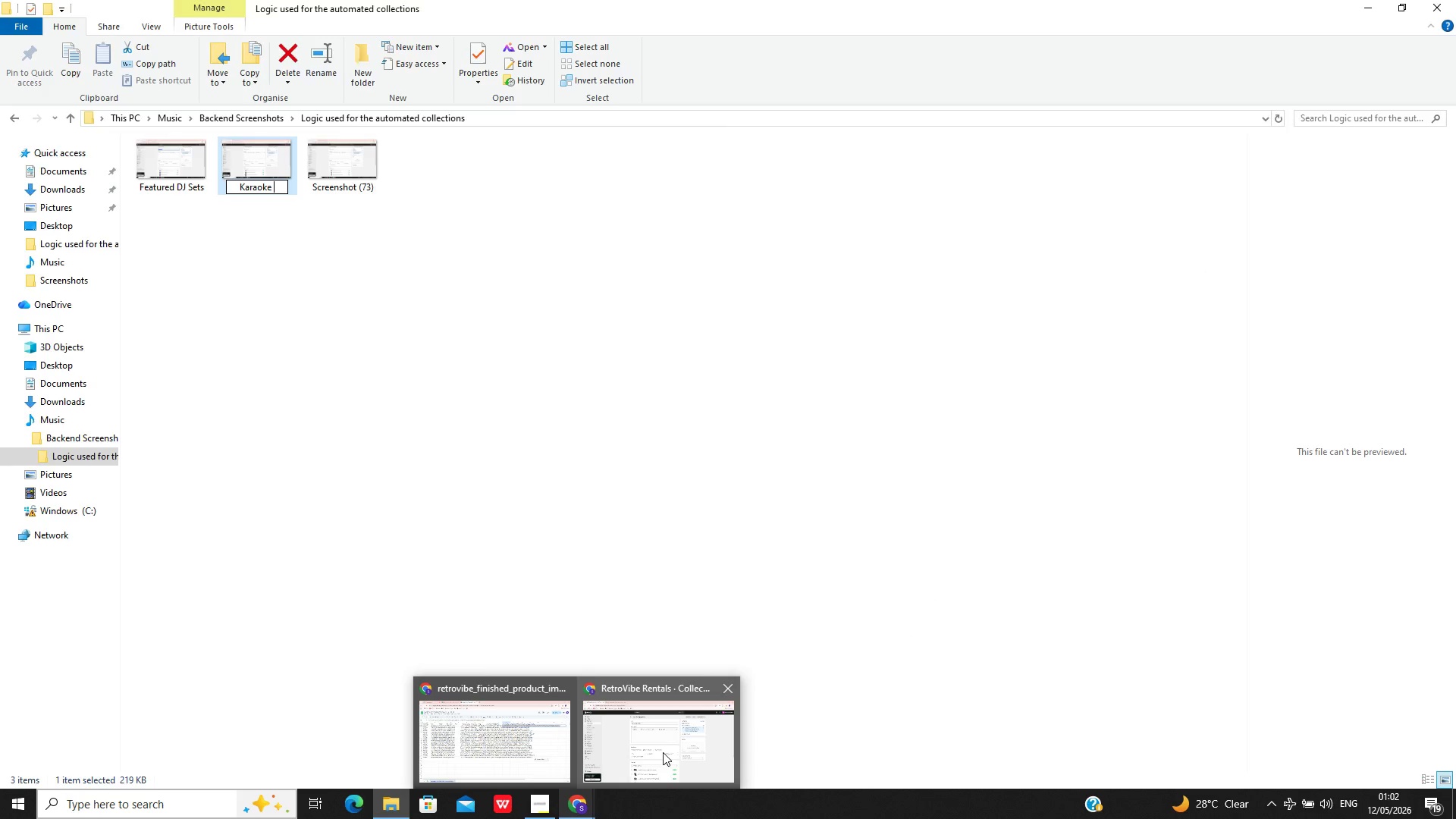 
left_click([663, 752])
 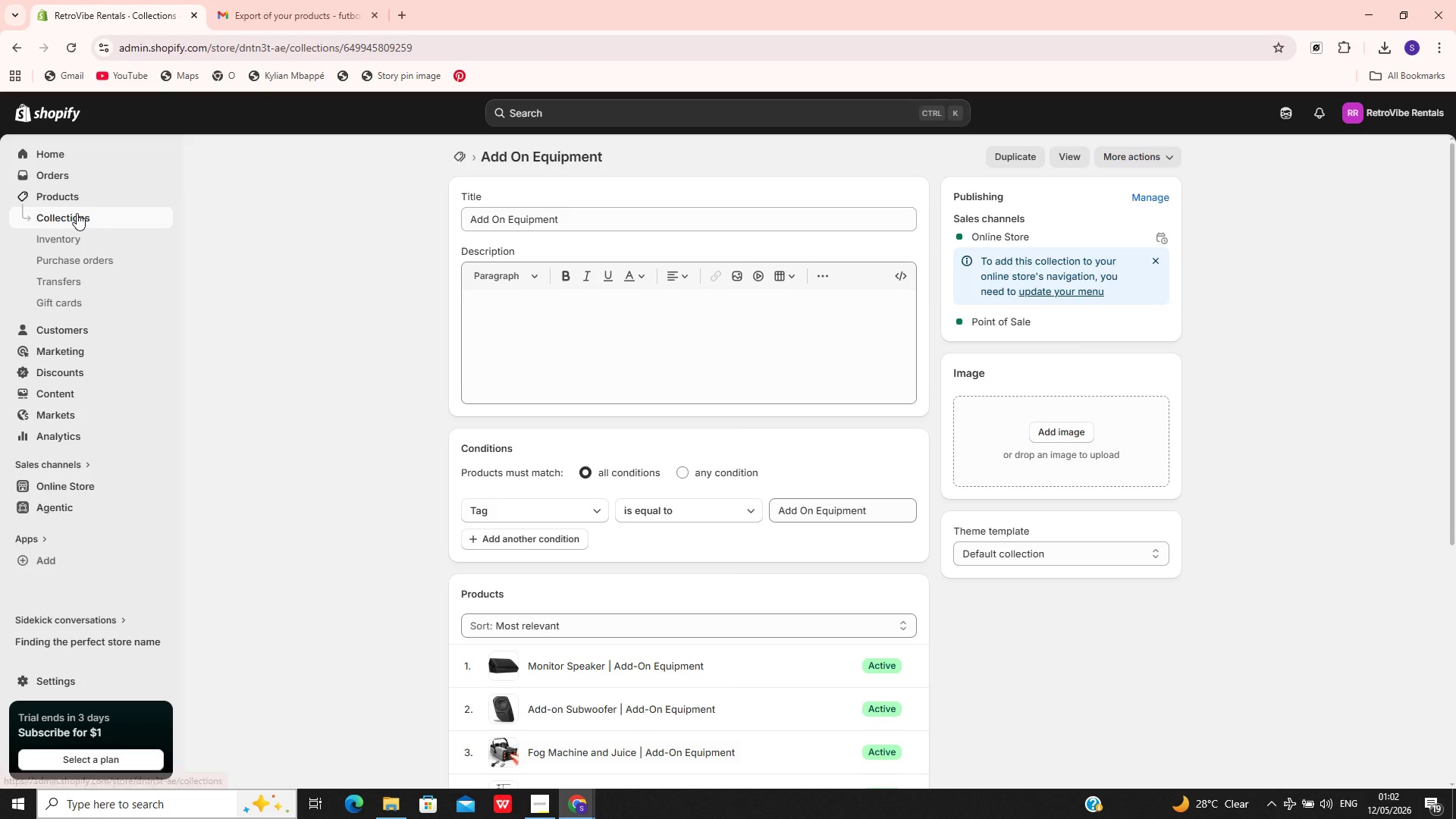 
left_click([77, 214])
 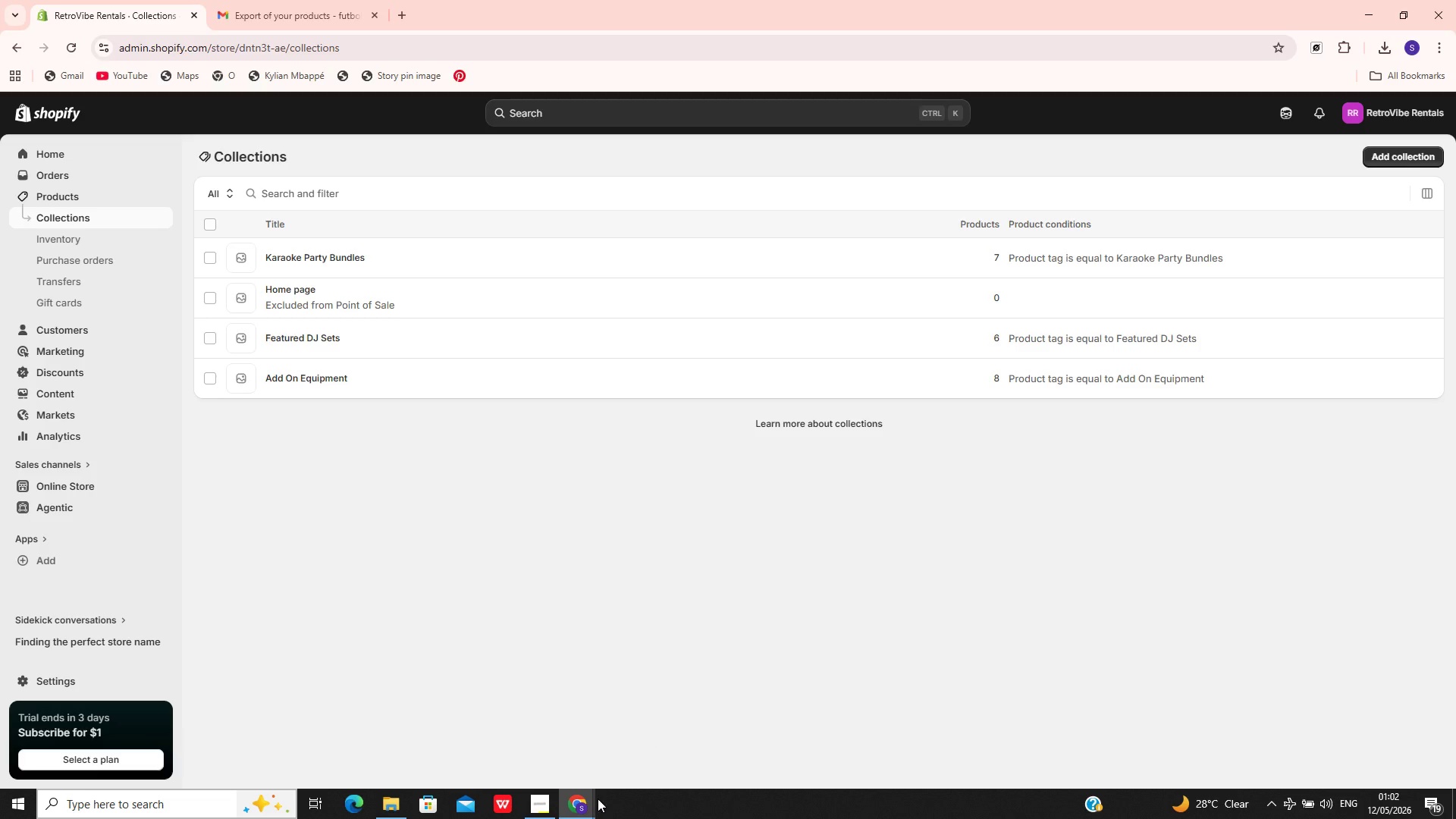 
wait(6.78)
 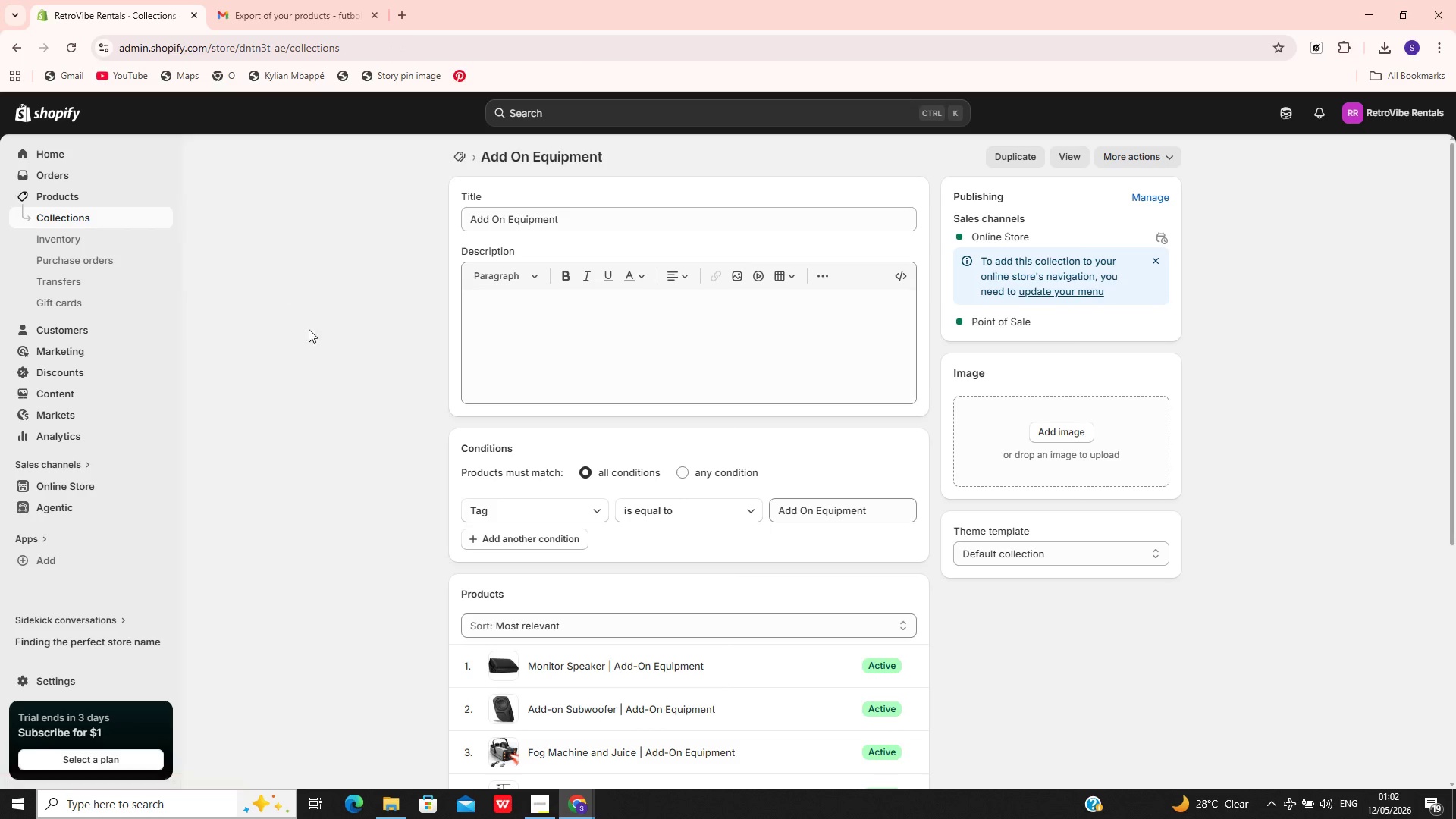 
left_click([381, 806])
 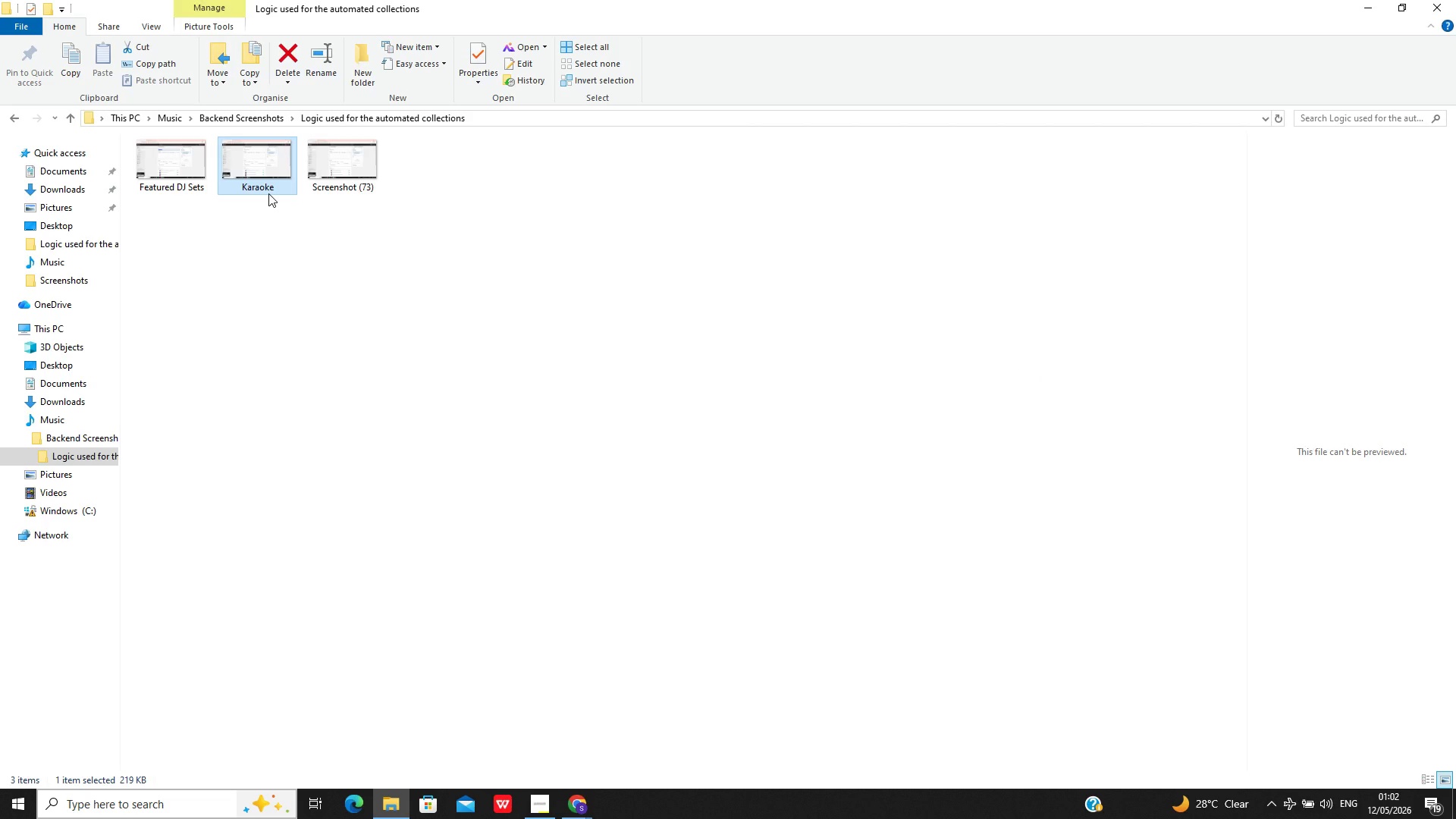 
right_click([268, 189])
 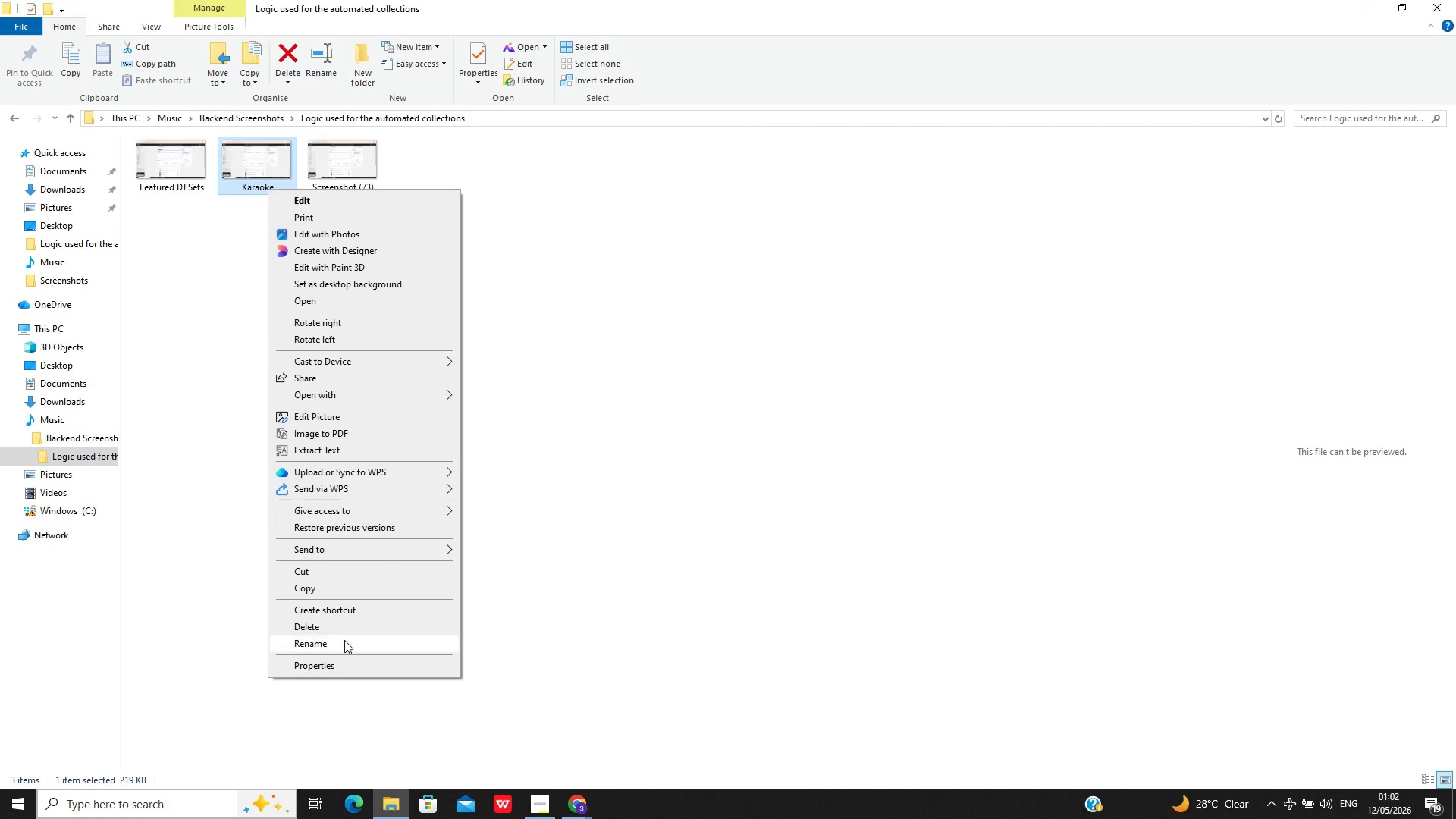 
left_click([342, 639])
 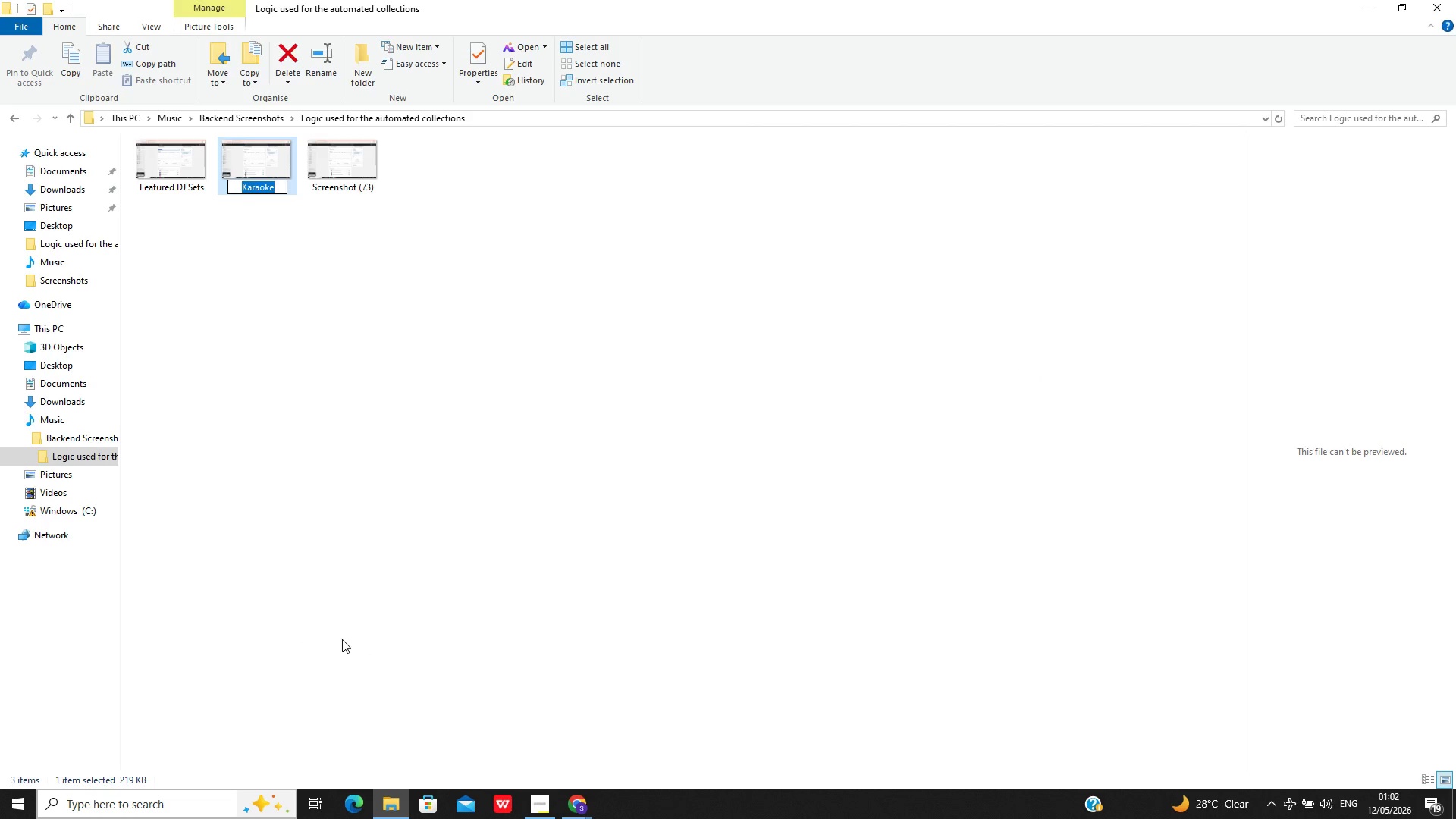 
key(ArrowRight)
 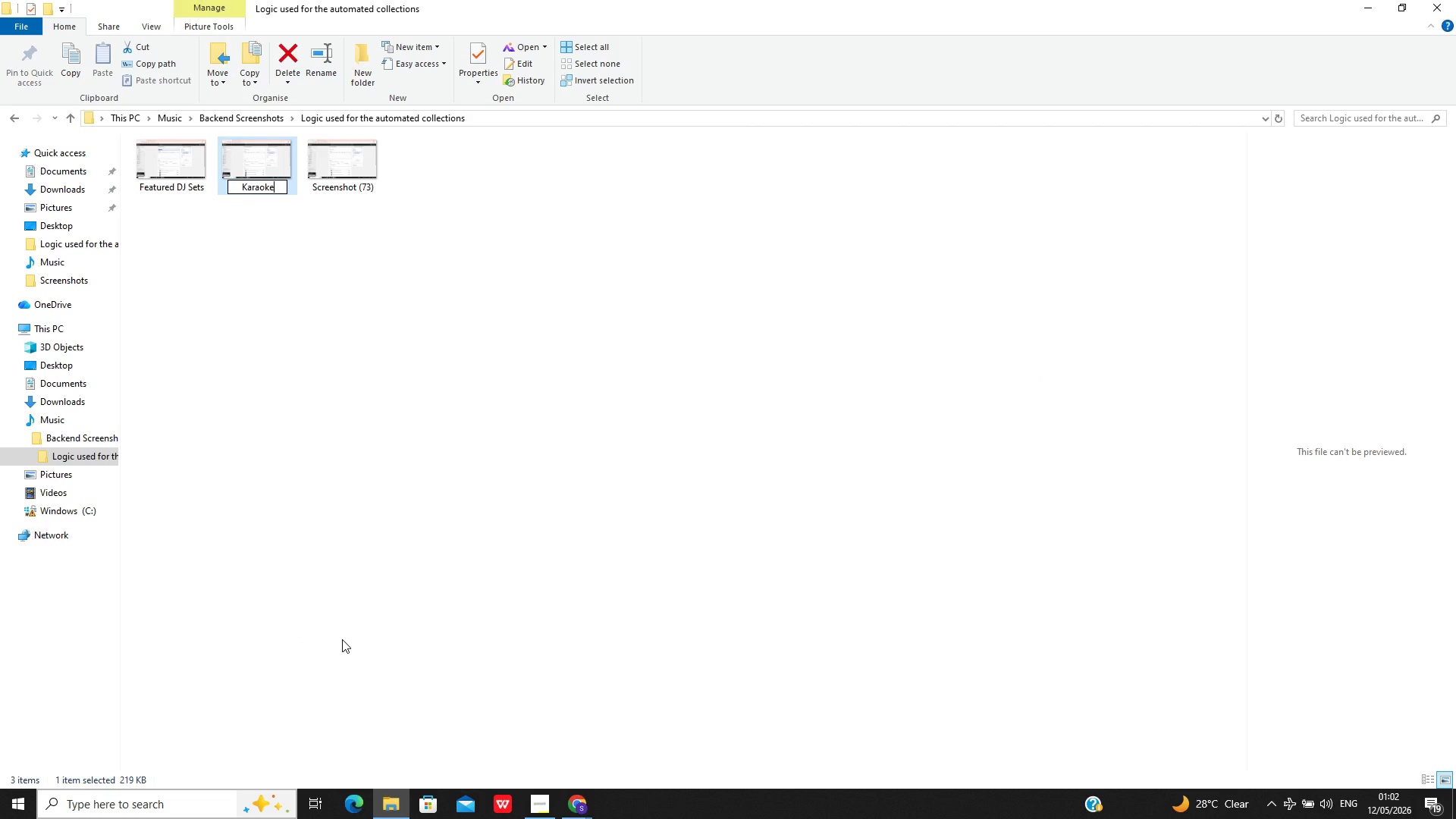 
hold_key(key=Backspace, duration=0.66)
 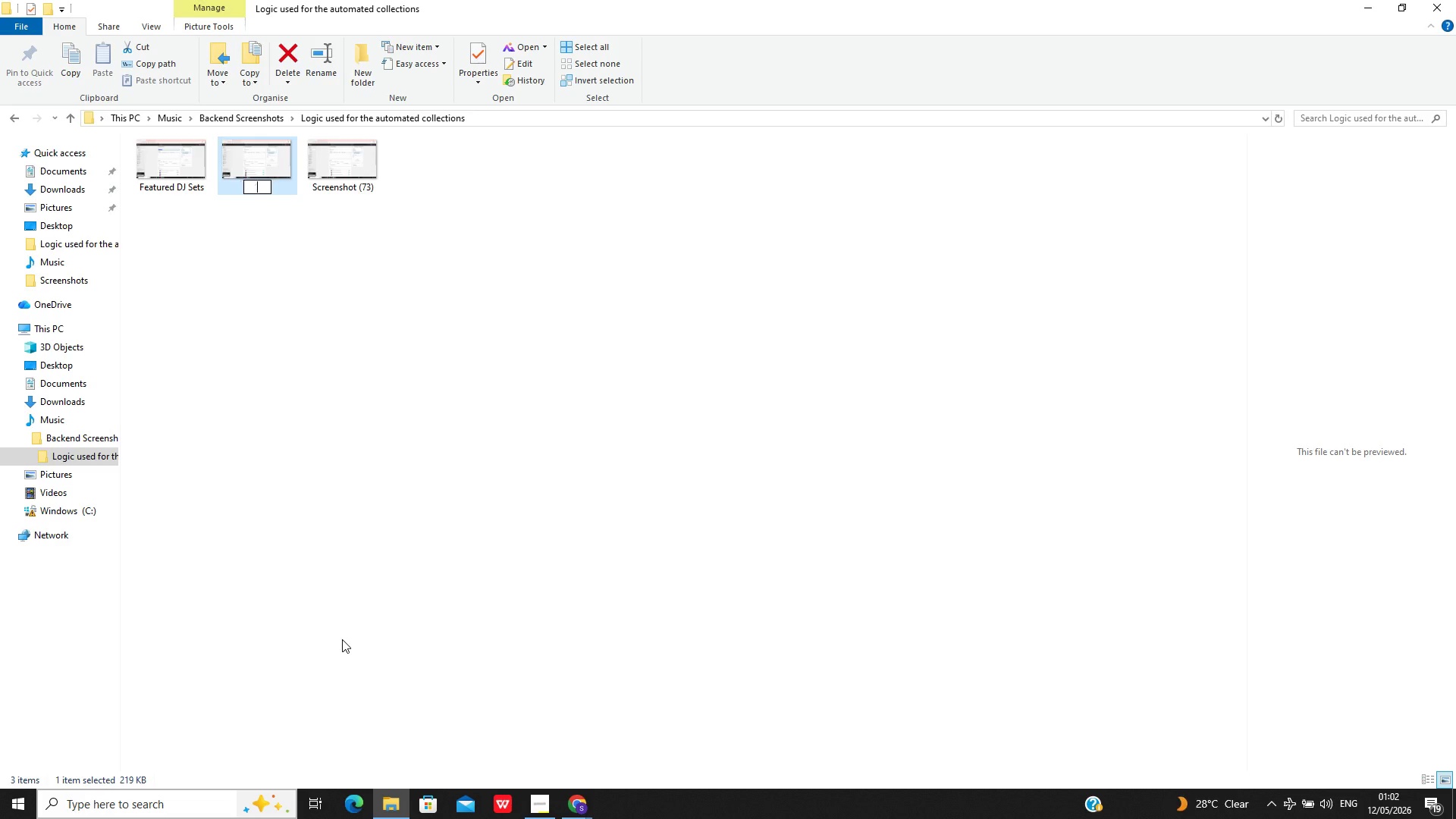 
key(Backspace)
type(Karaoke Party Bundles)
 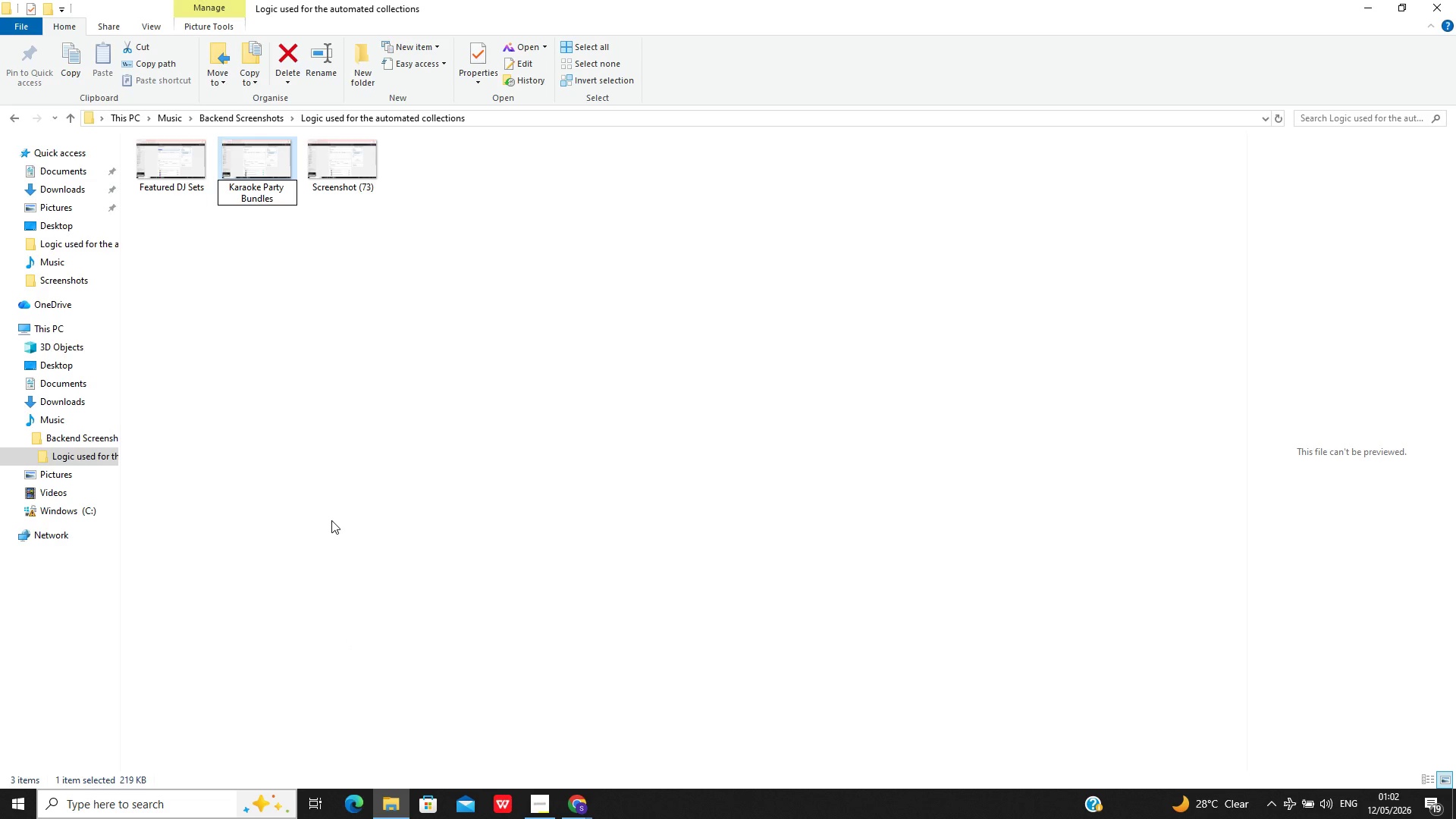 
left_click([331, 520])
 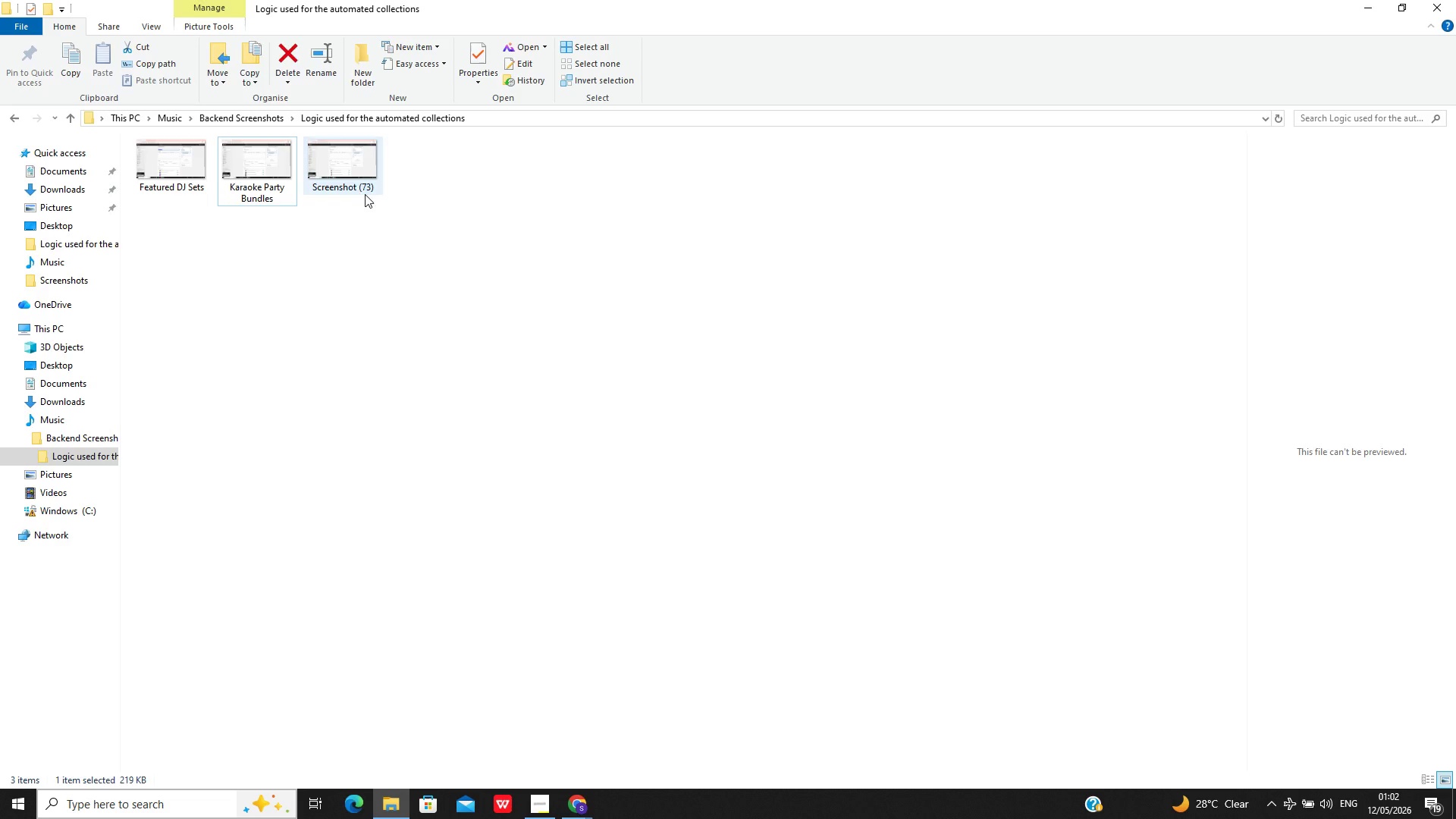 
left_click([365, 194])
 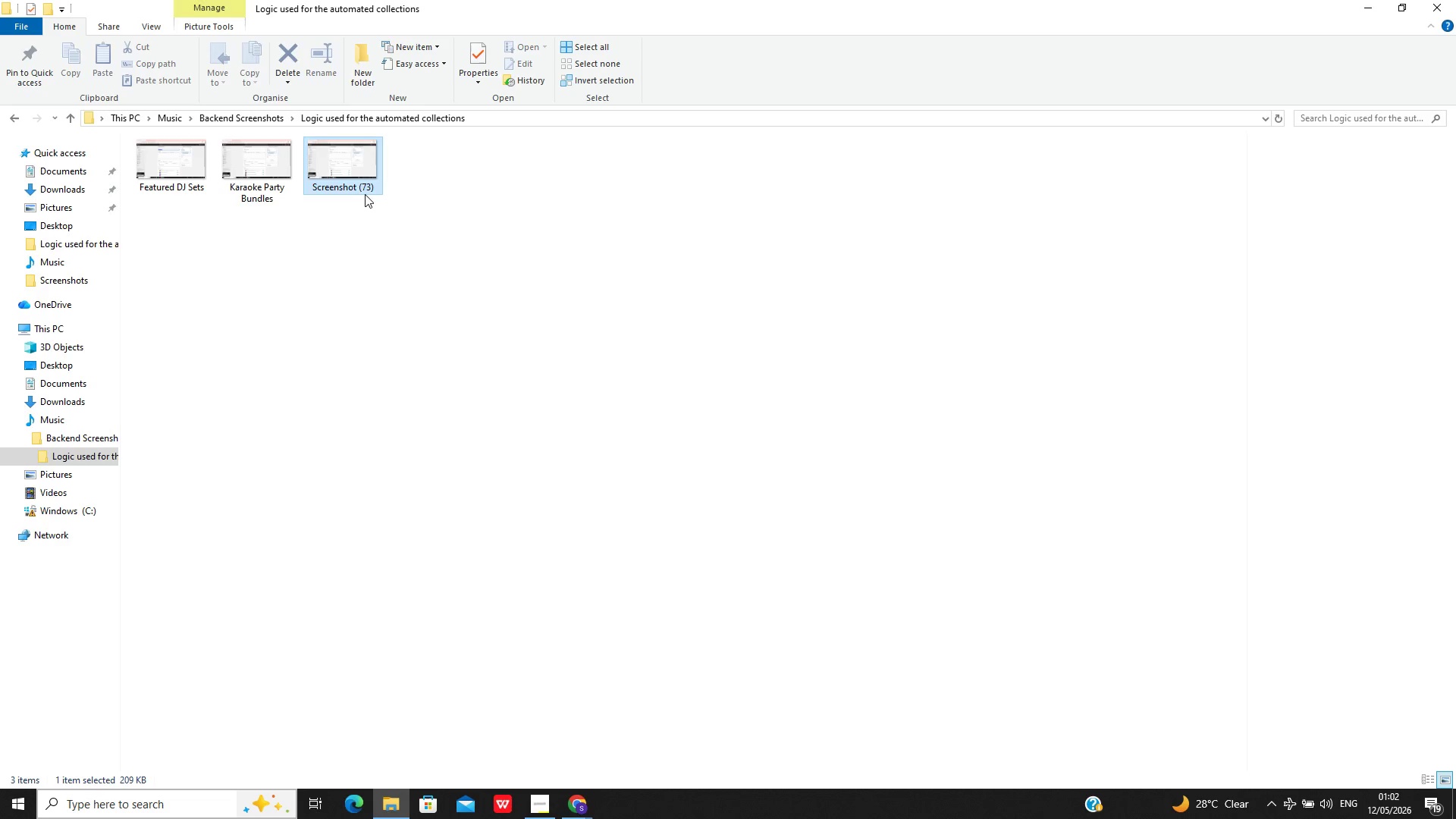 
right_click([365, 194])
 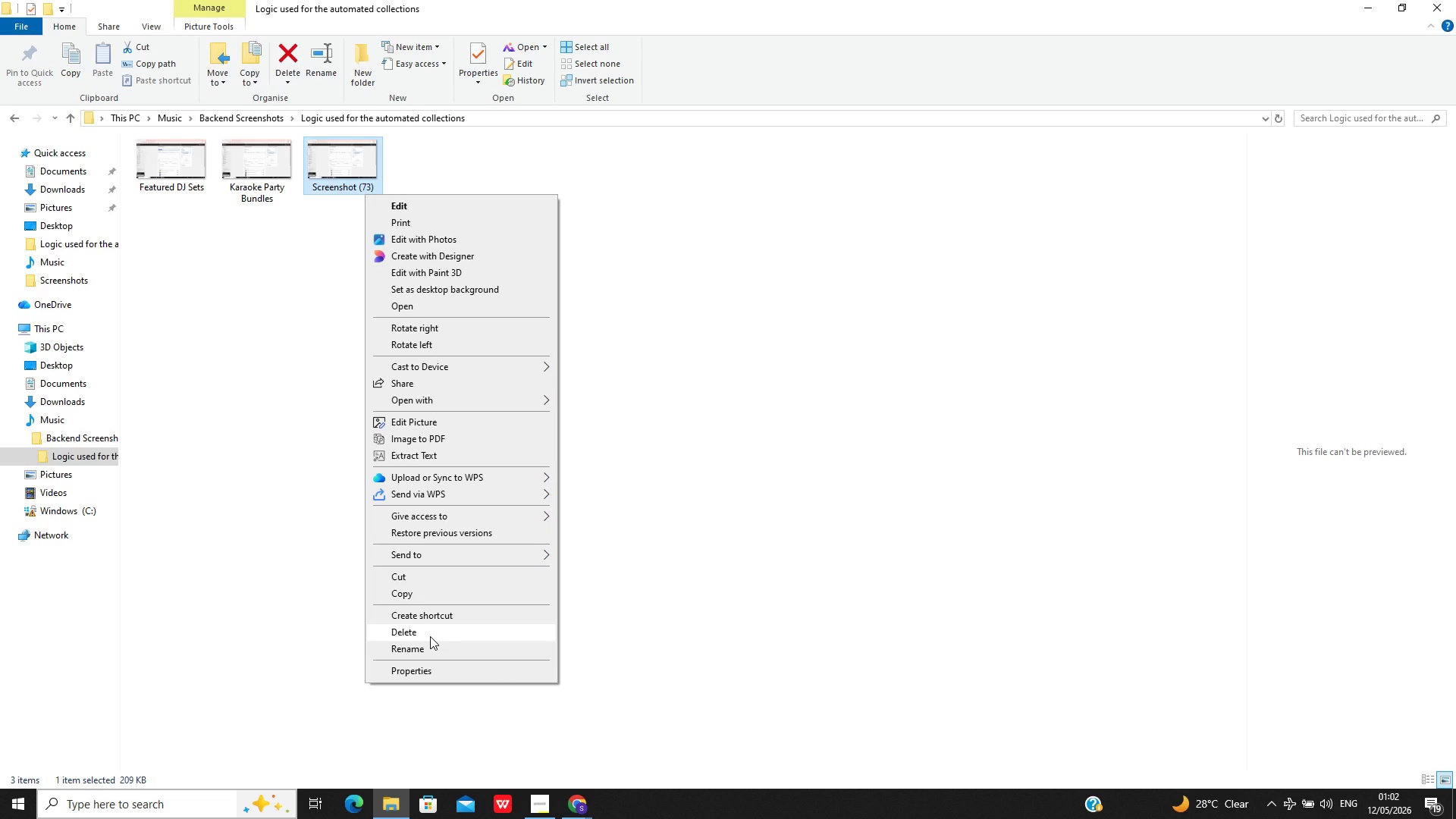 
left_click([430, 645])
 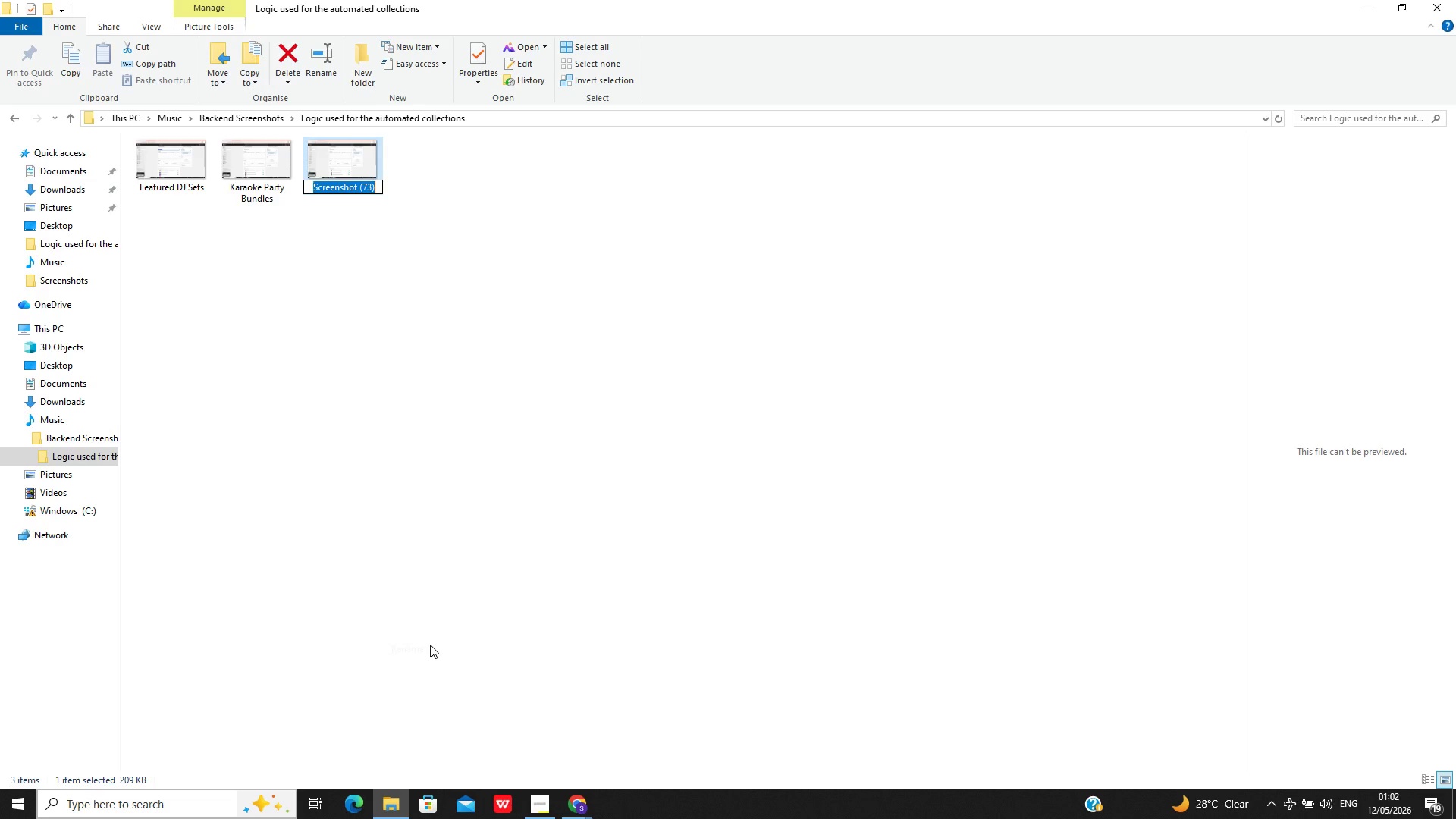 
type(Add On Equipment)
 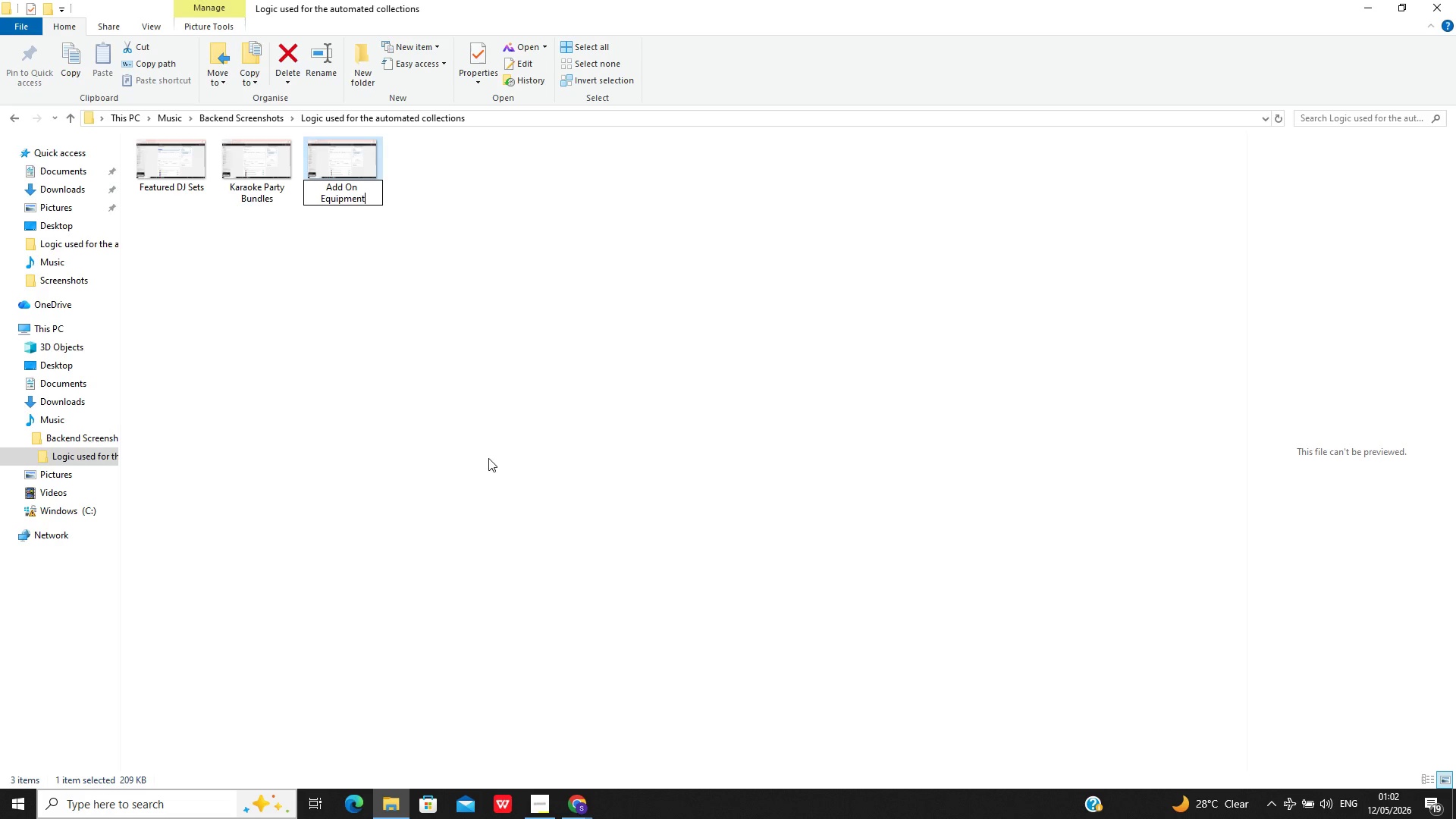 
left_click([488, 458])
 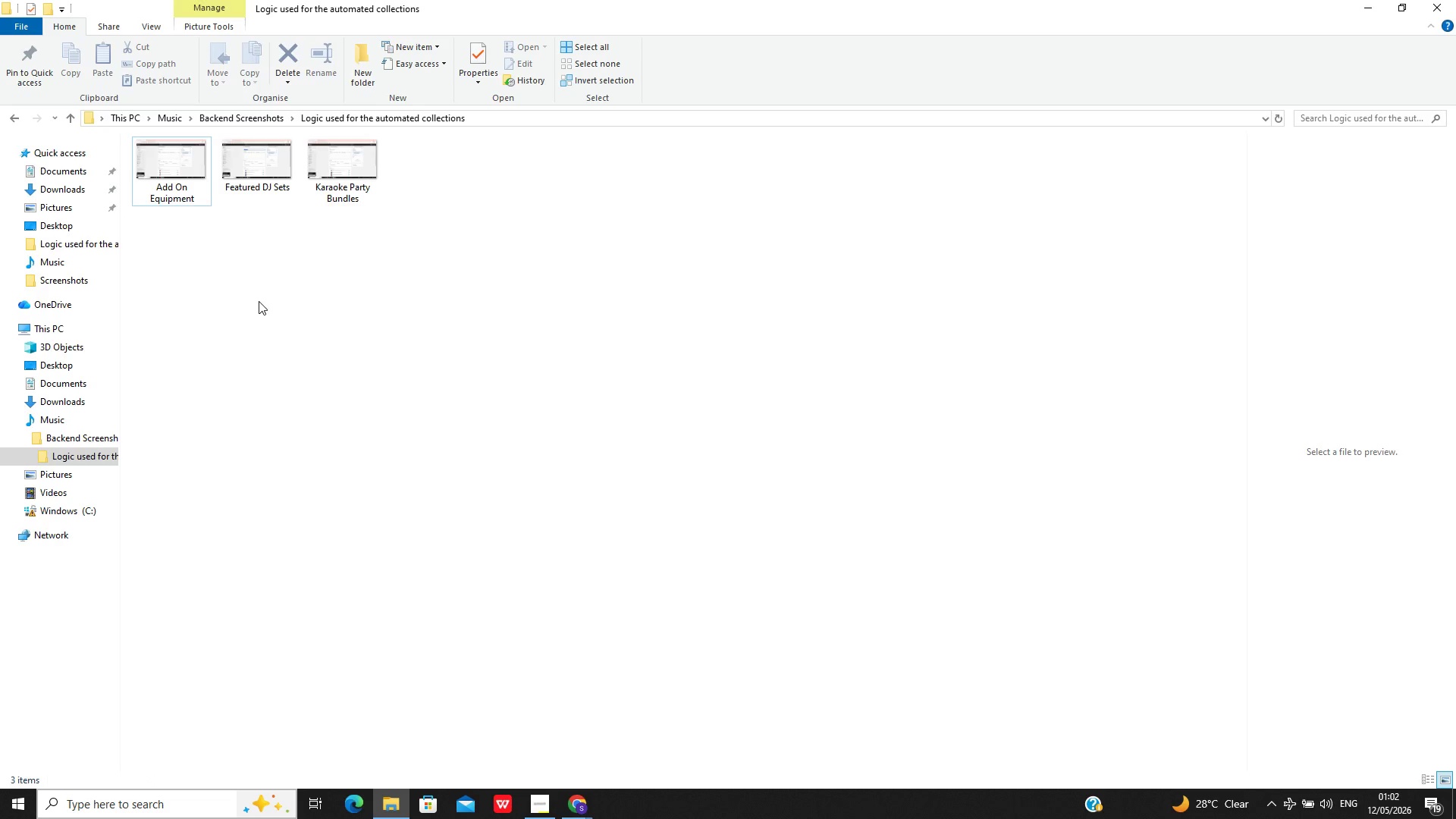 
key(Backspace)
 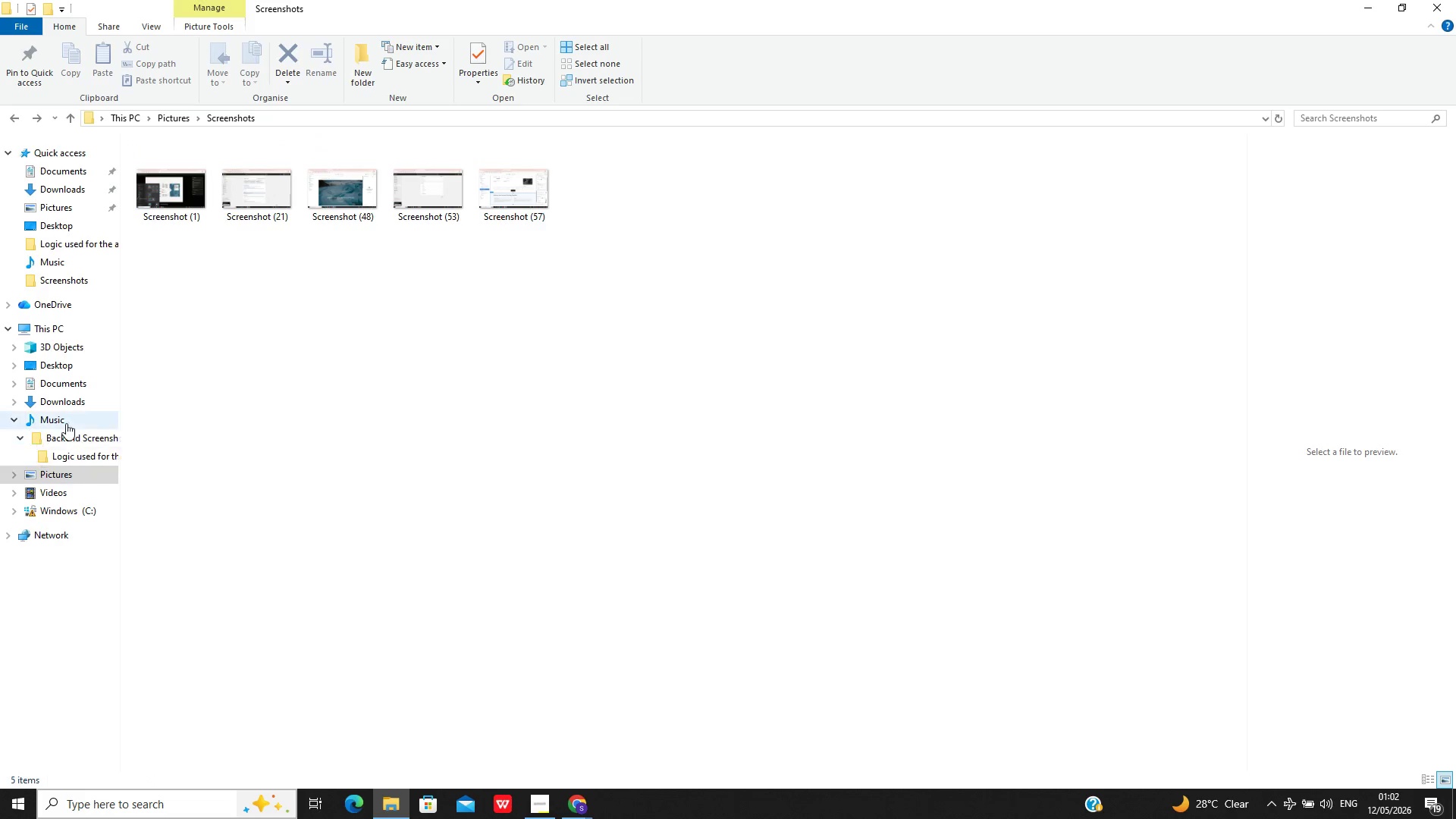 
left_click([64, 420])
 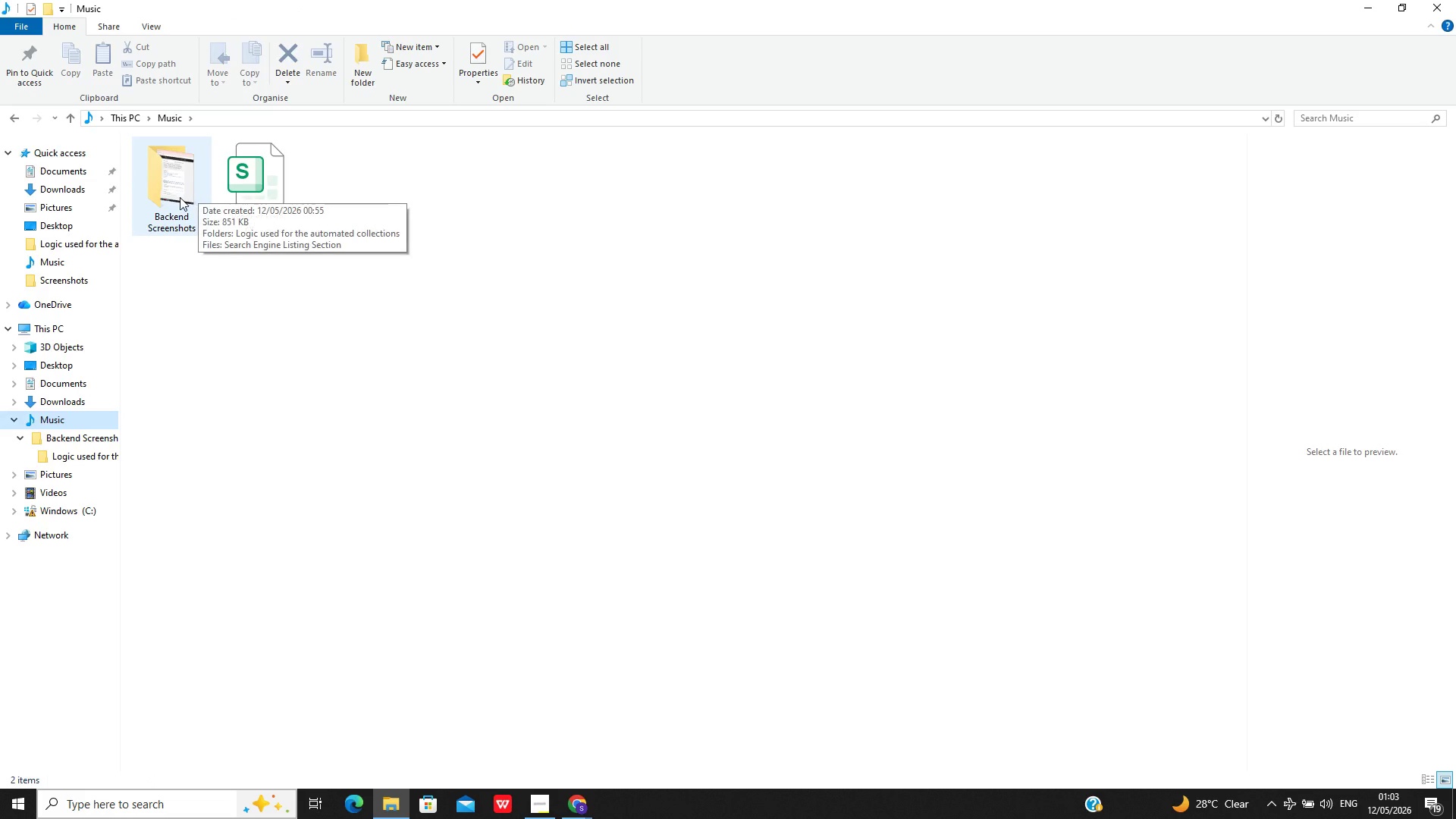 
left_click([180, 197])
 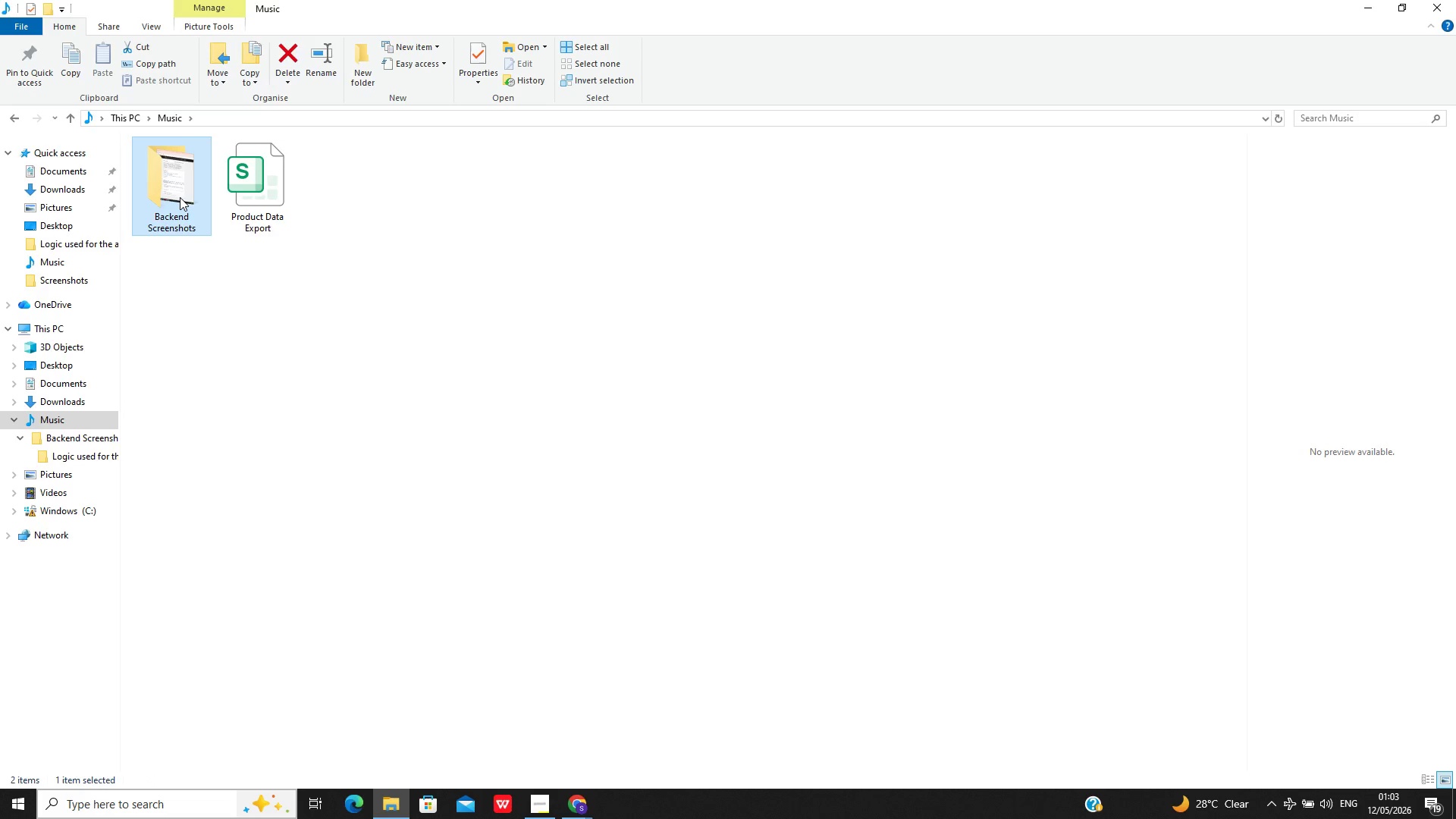 
right_click([180, 197])
 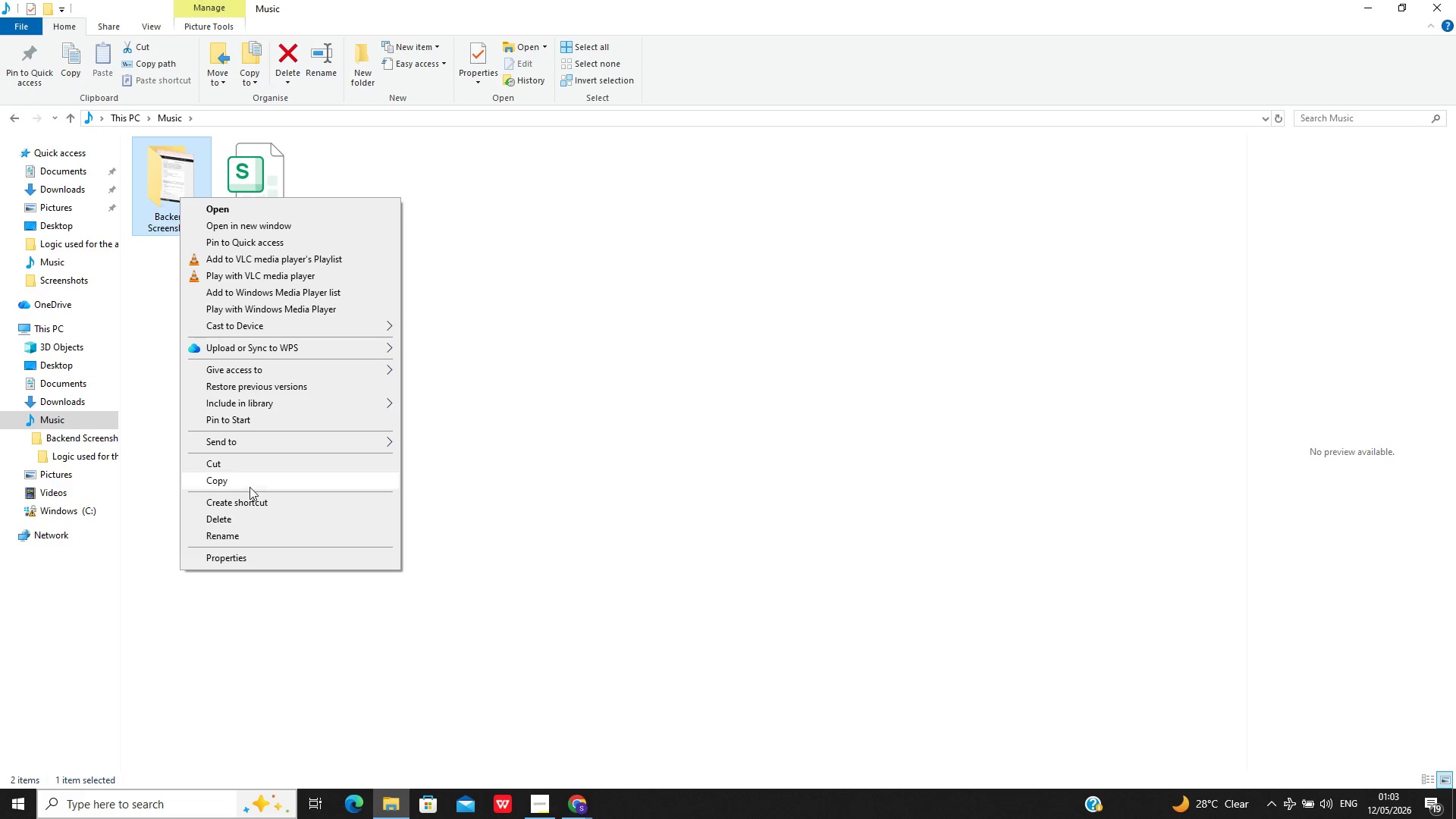 
mouse_move([293, 442])
 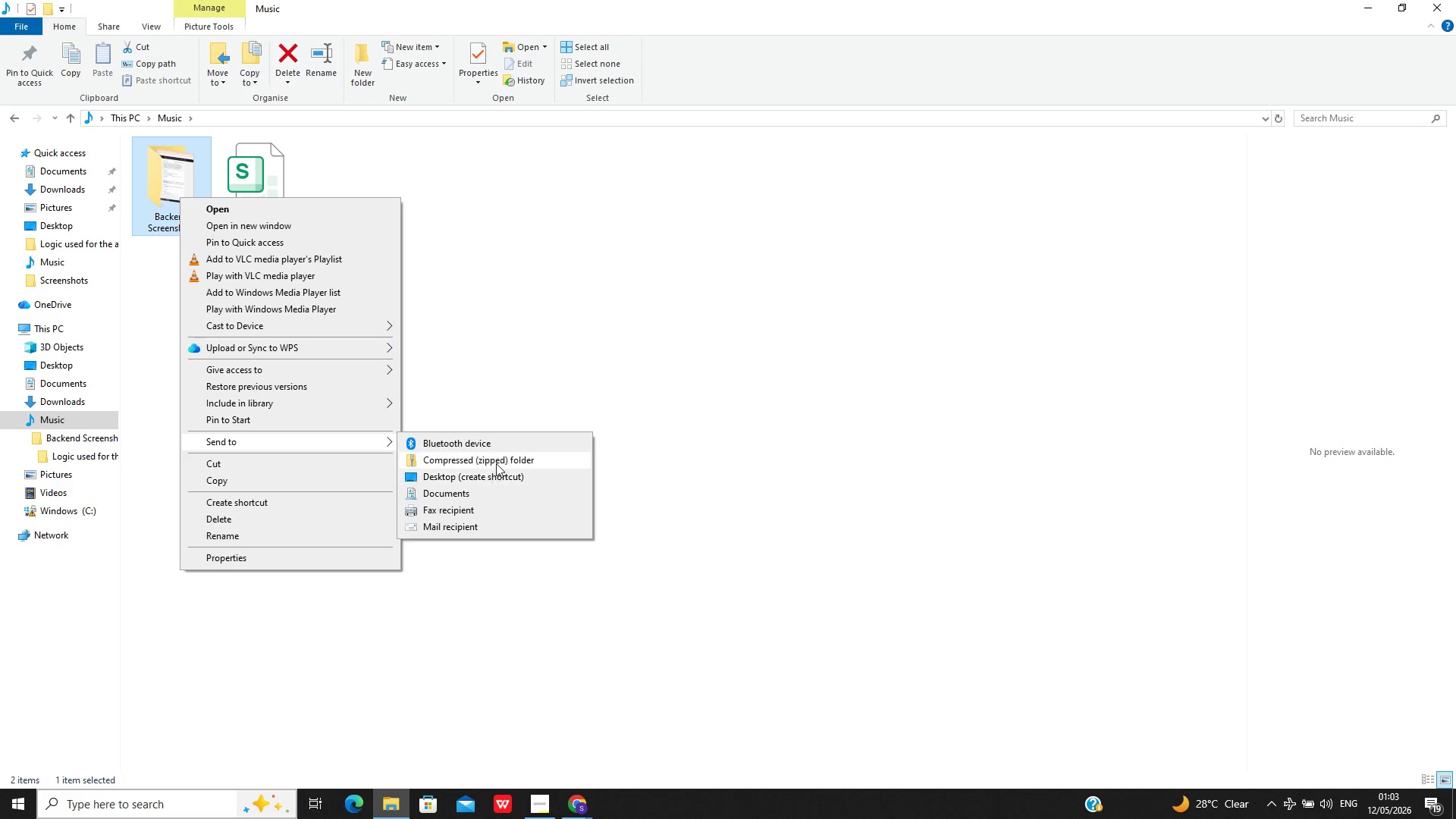 
left_click([500, 457])
 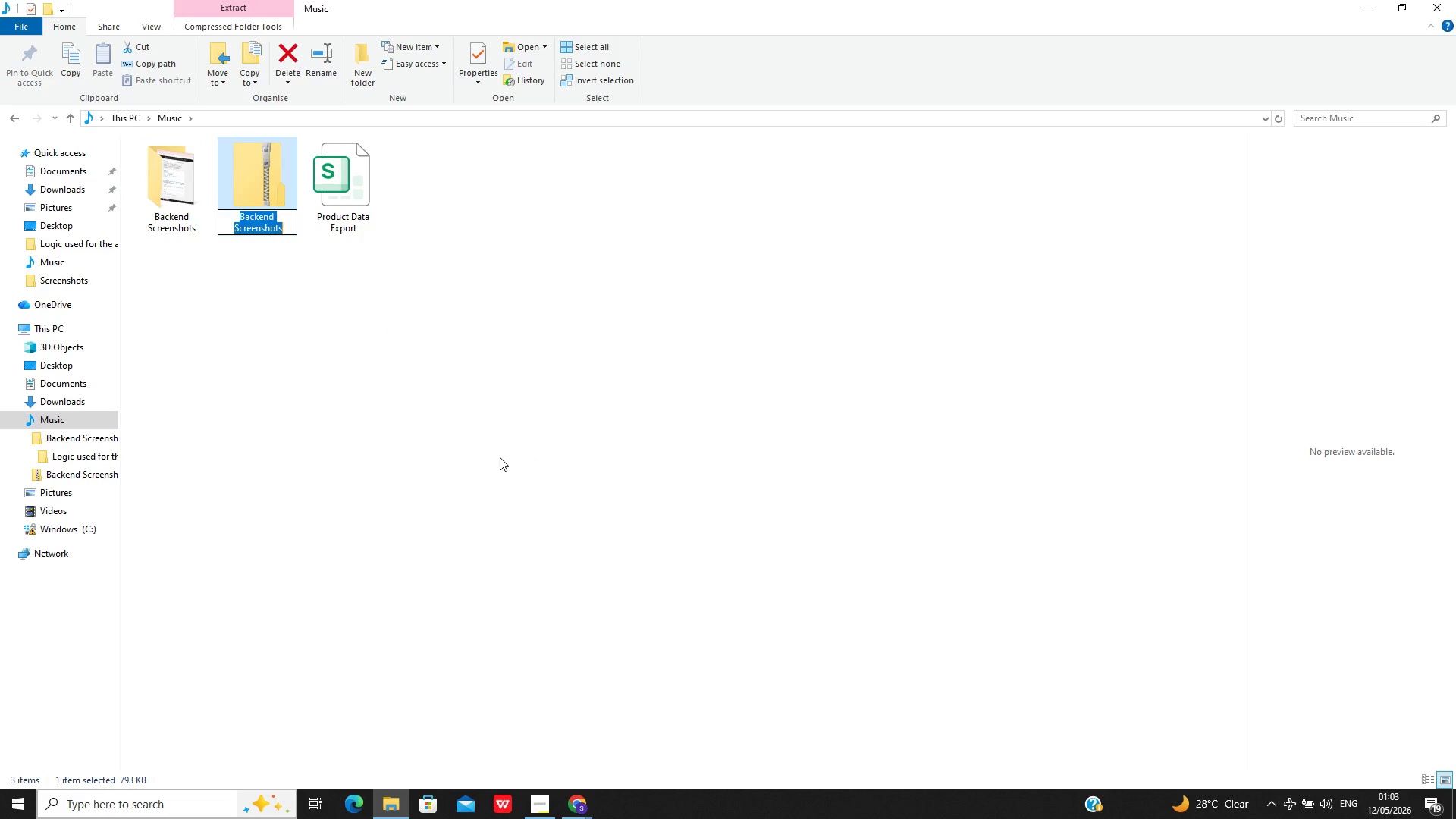 
left_click([500, 457])
 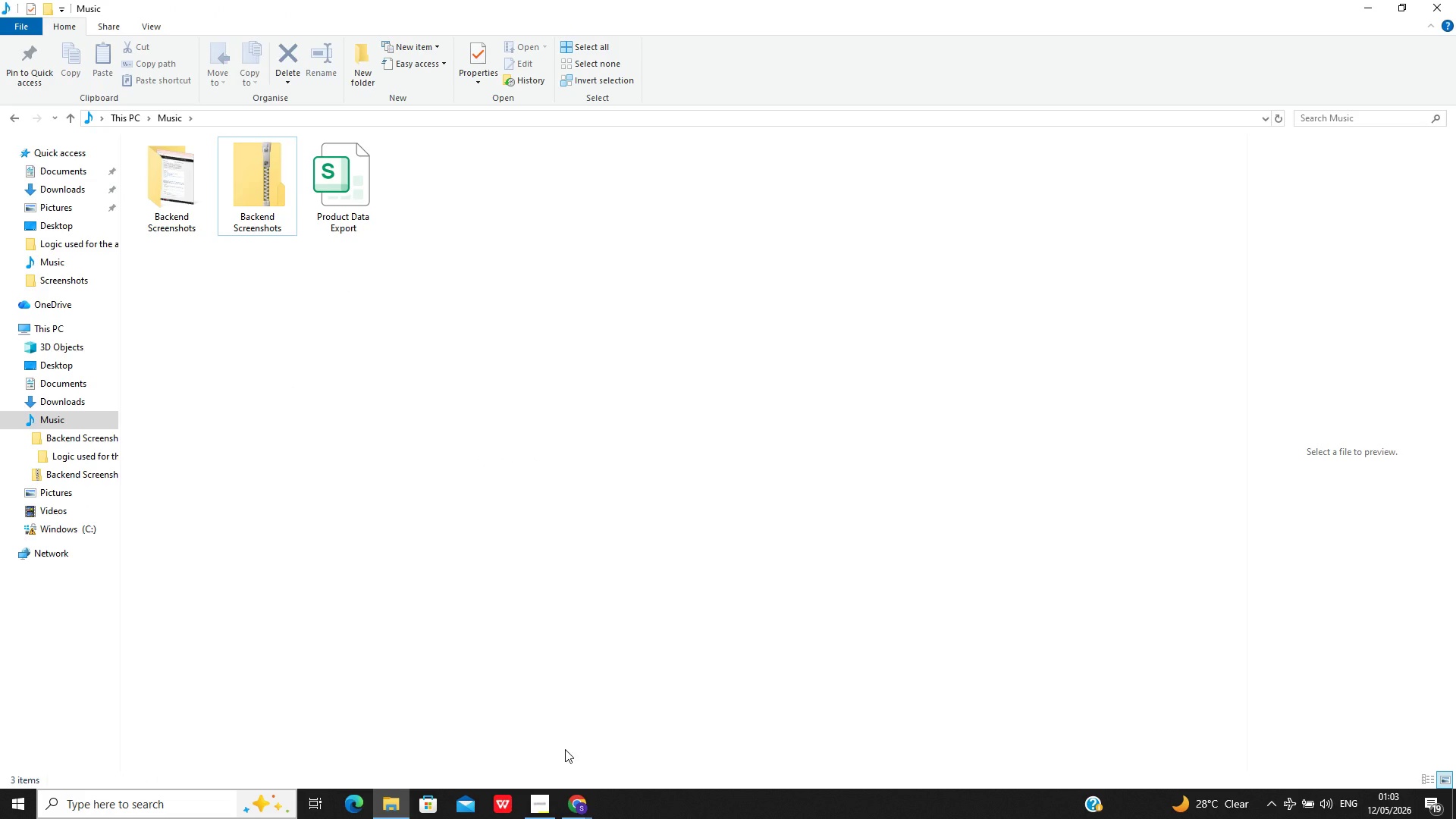 
mouse_move([591, 793])
 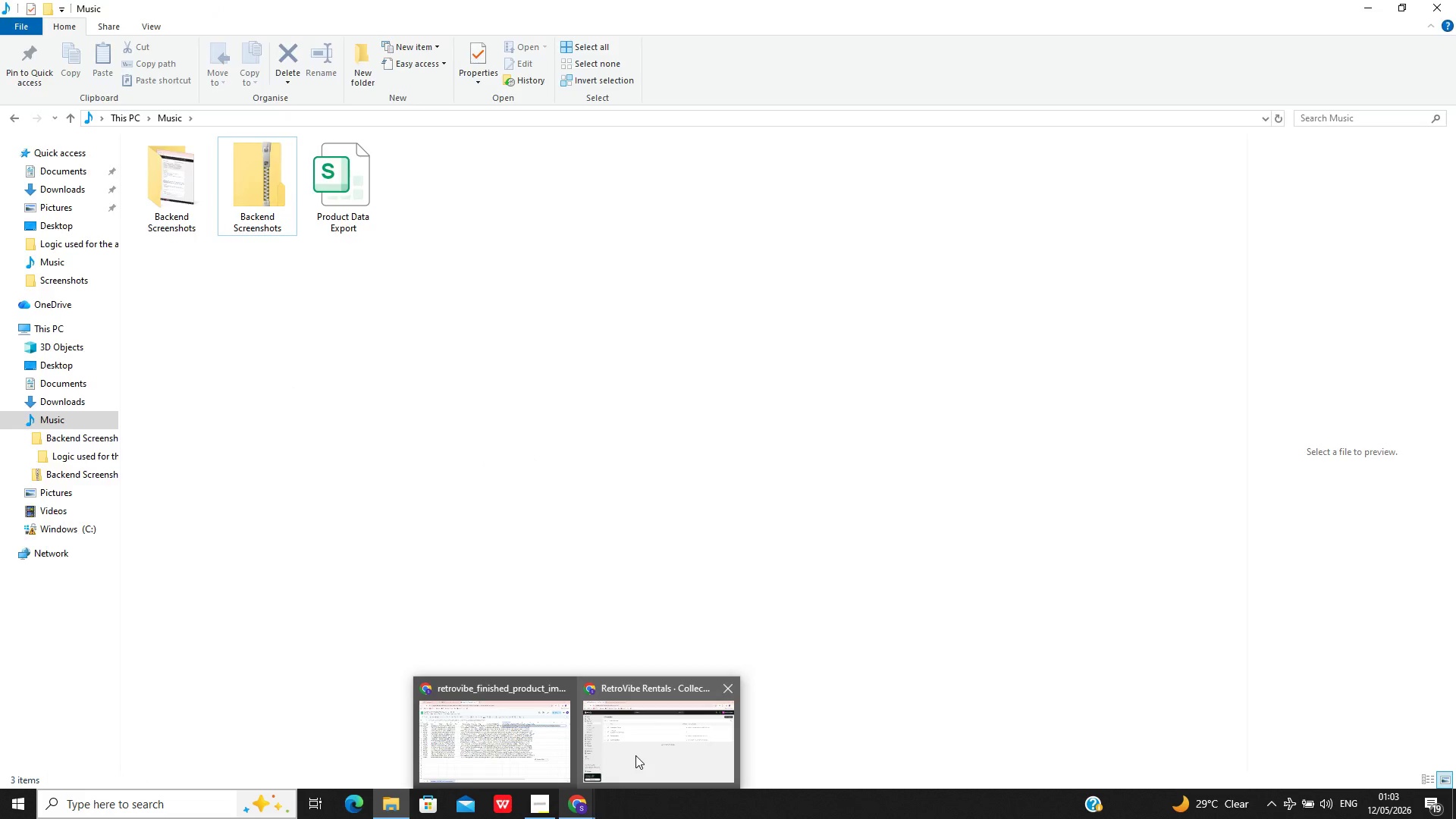 
left_click([635, 755])
 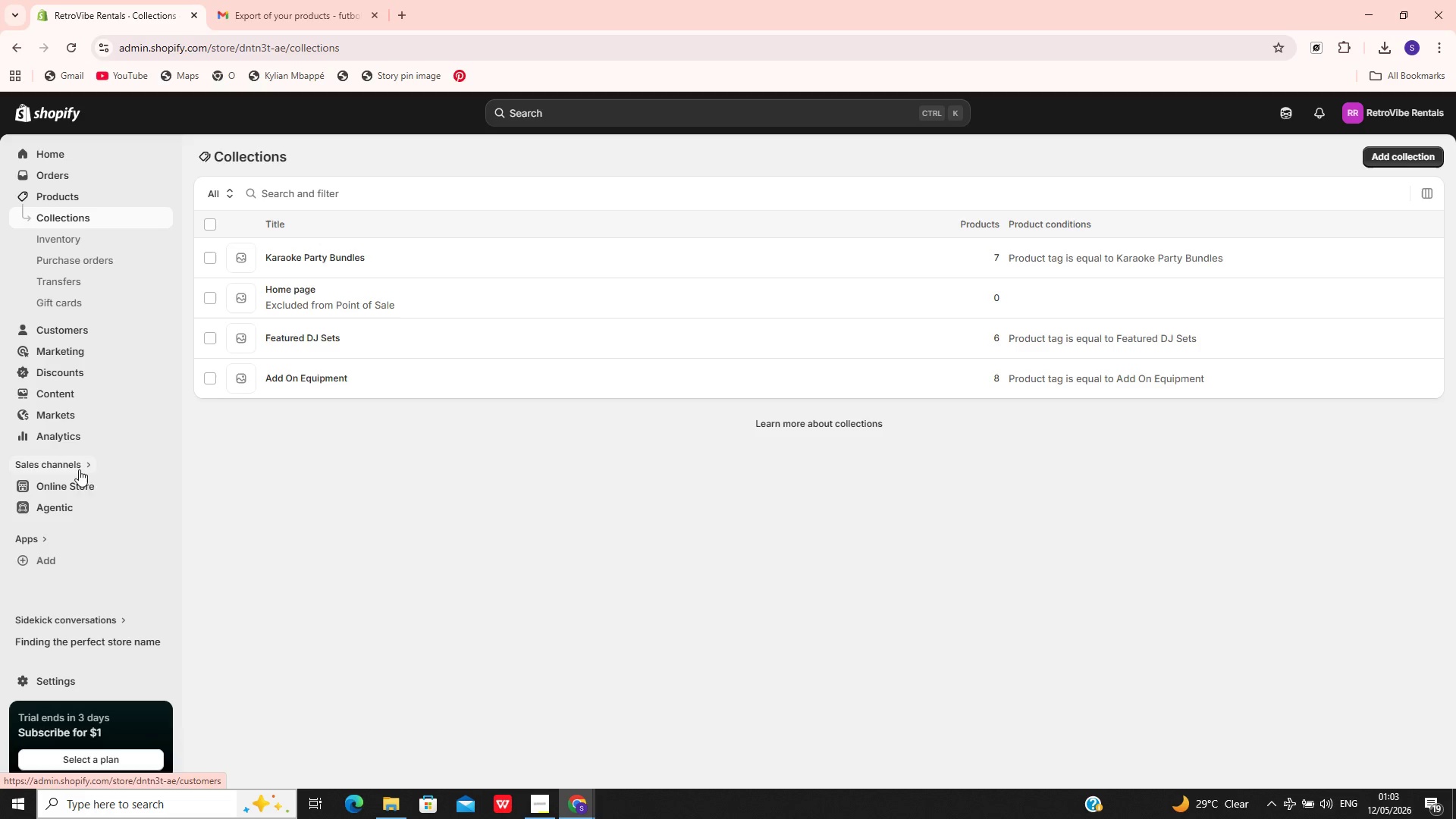 
left_click([83, 482])
 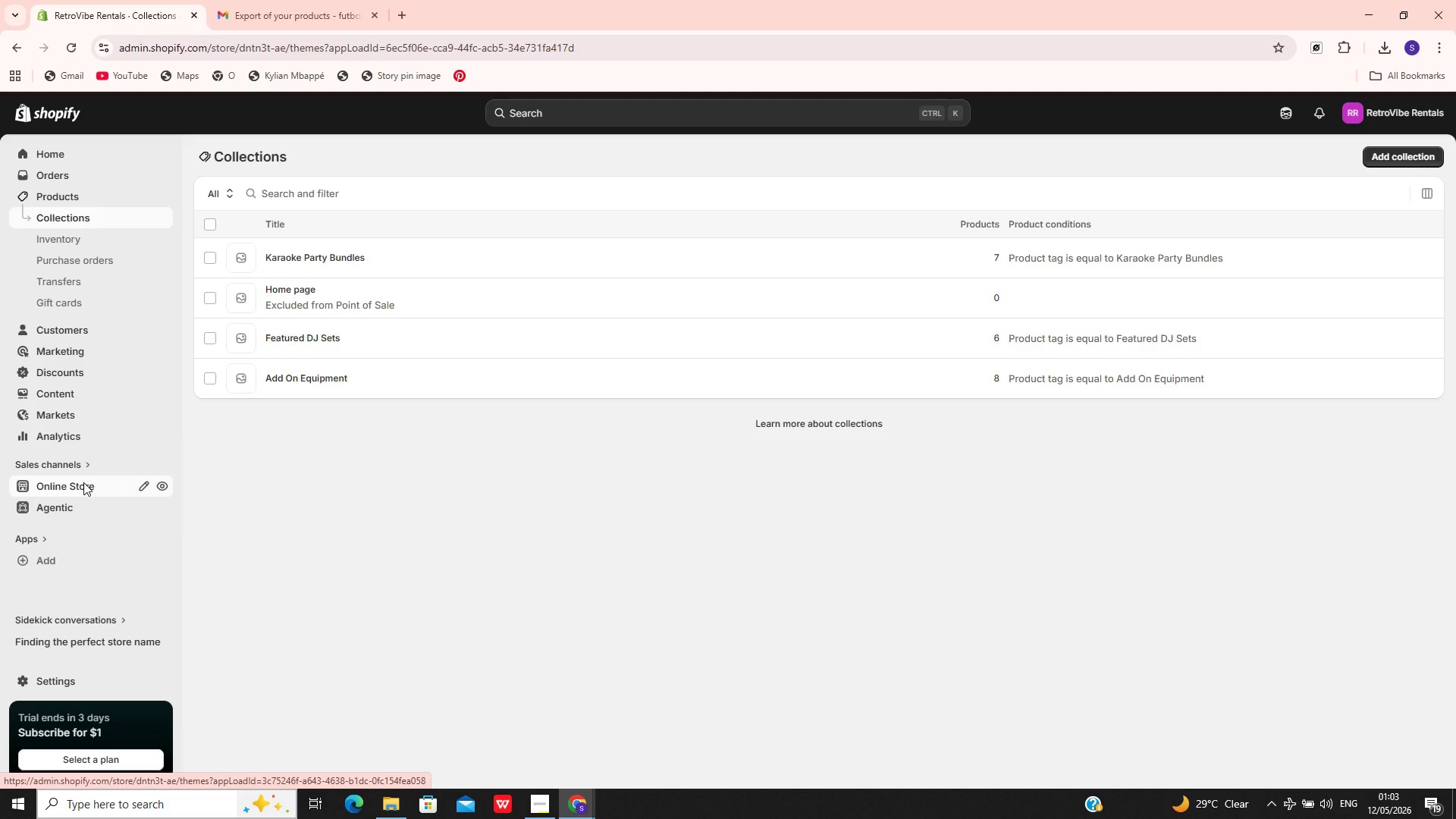 
wait(12.4)
 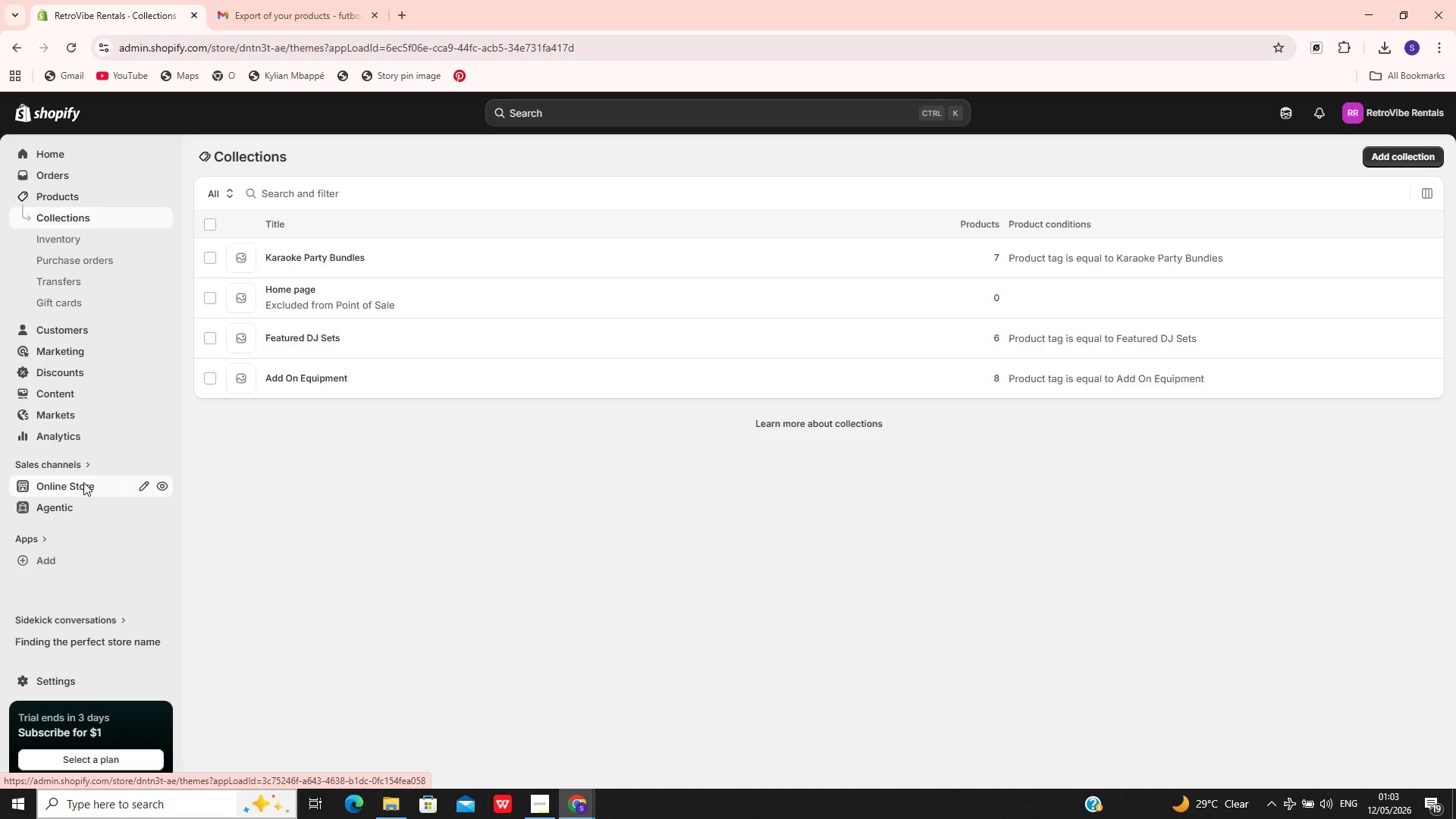 
mouse_move([540, 794])
 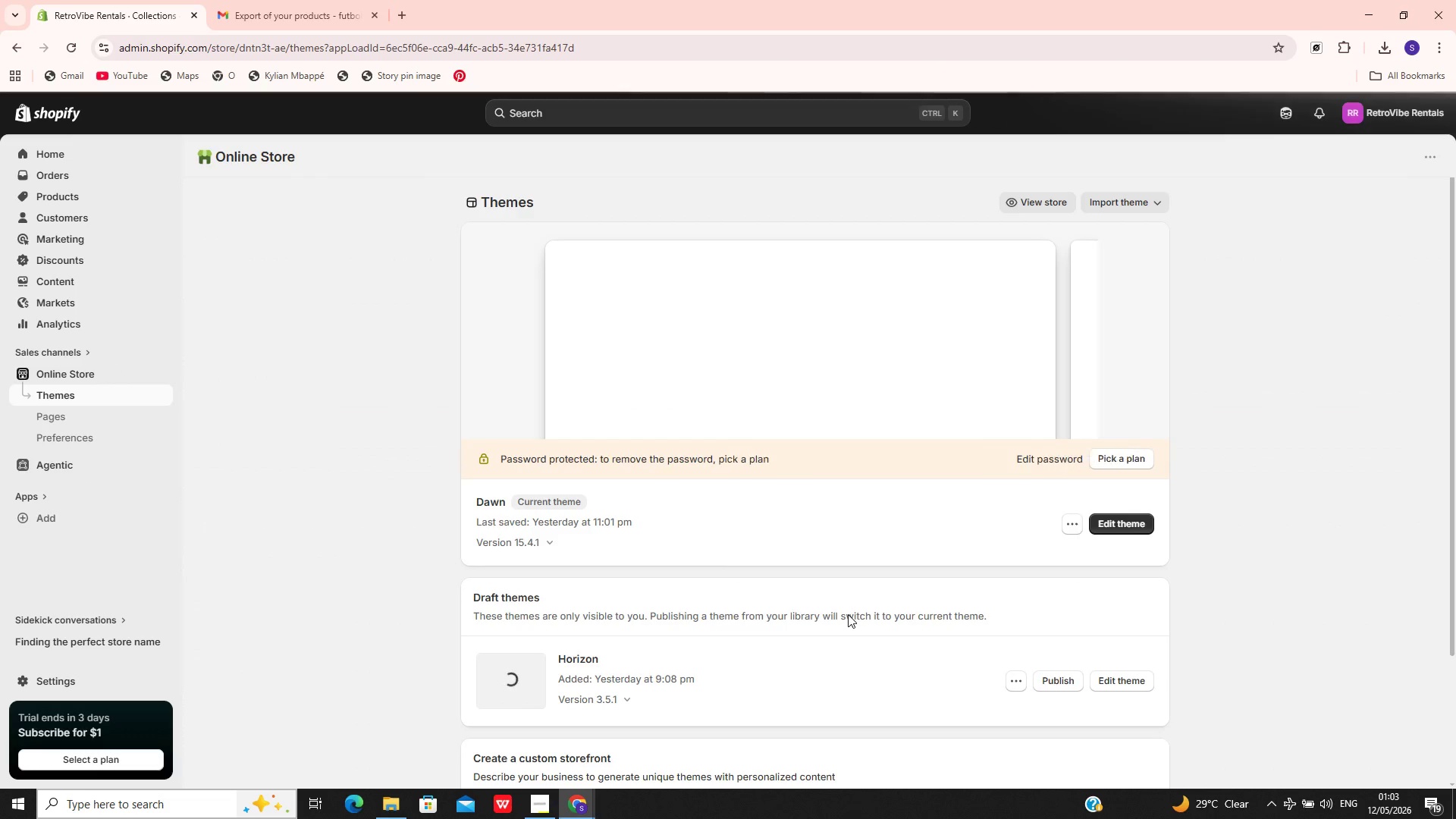 
wait(6.03)
 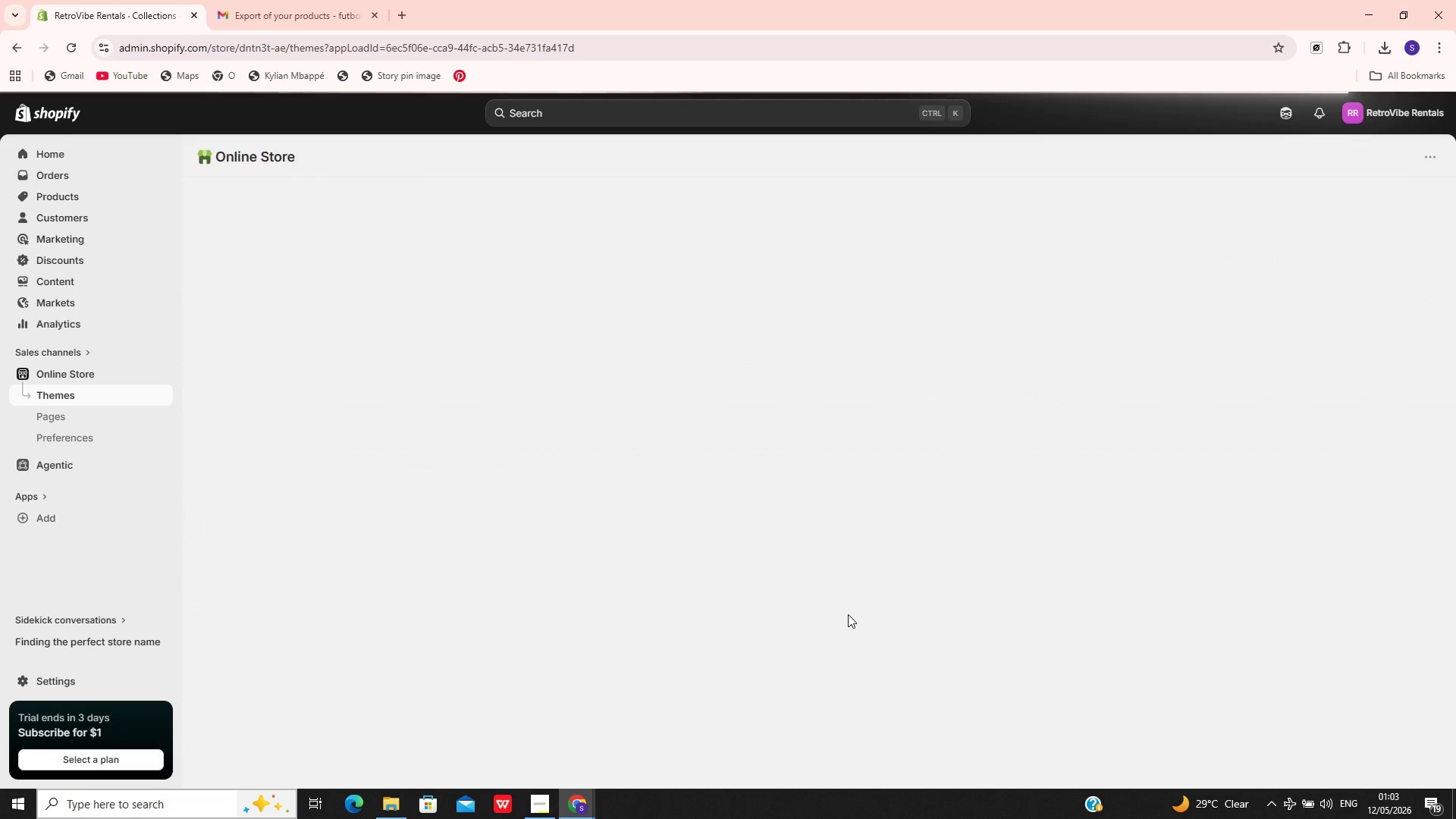 
left_click([848, 614])
 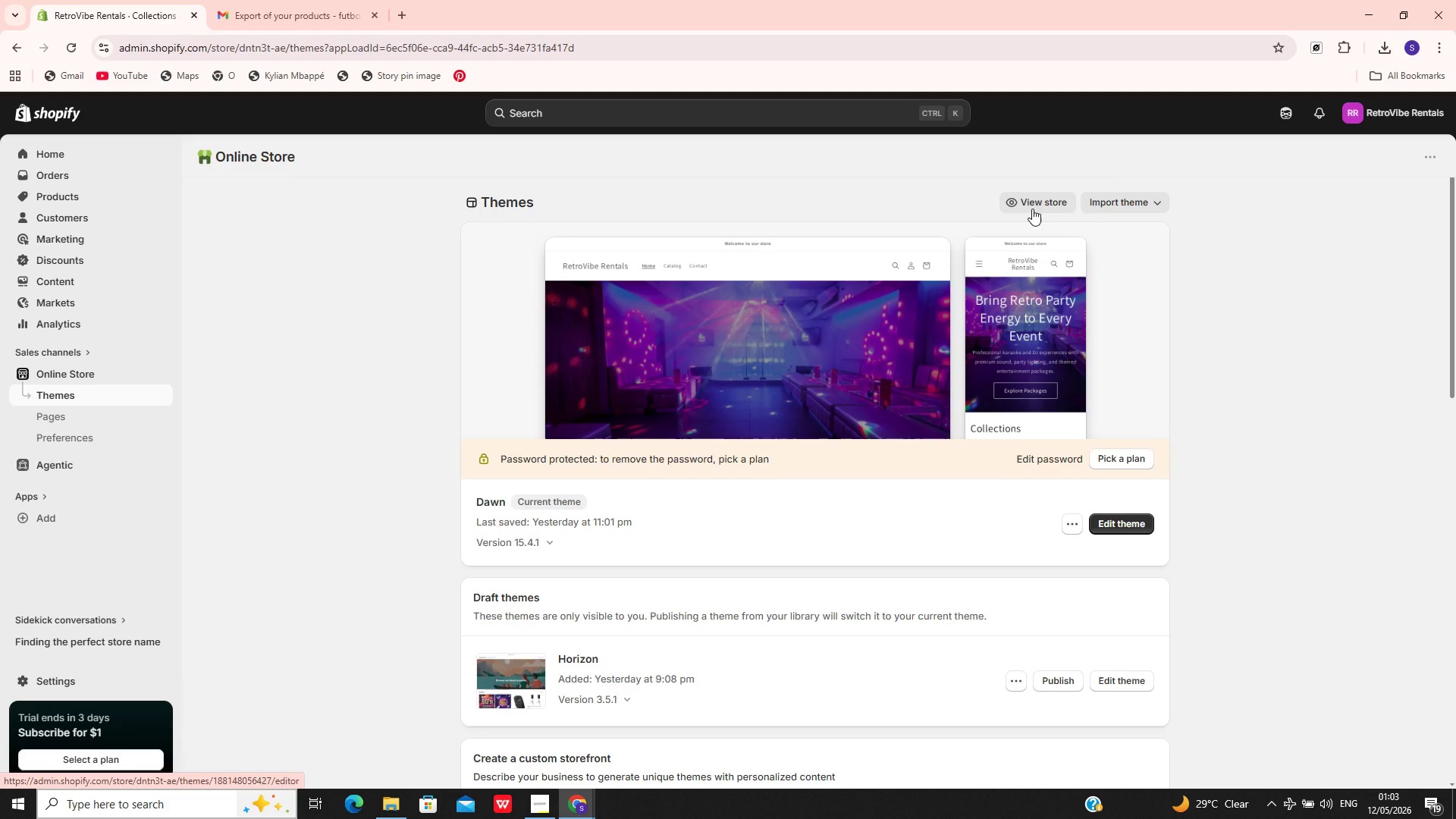 
left_click([1036, 198])
 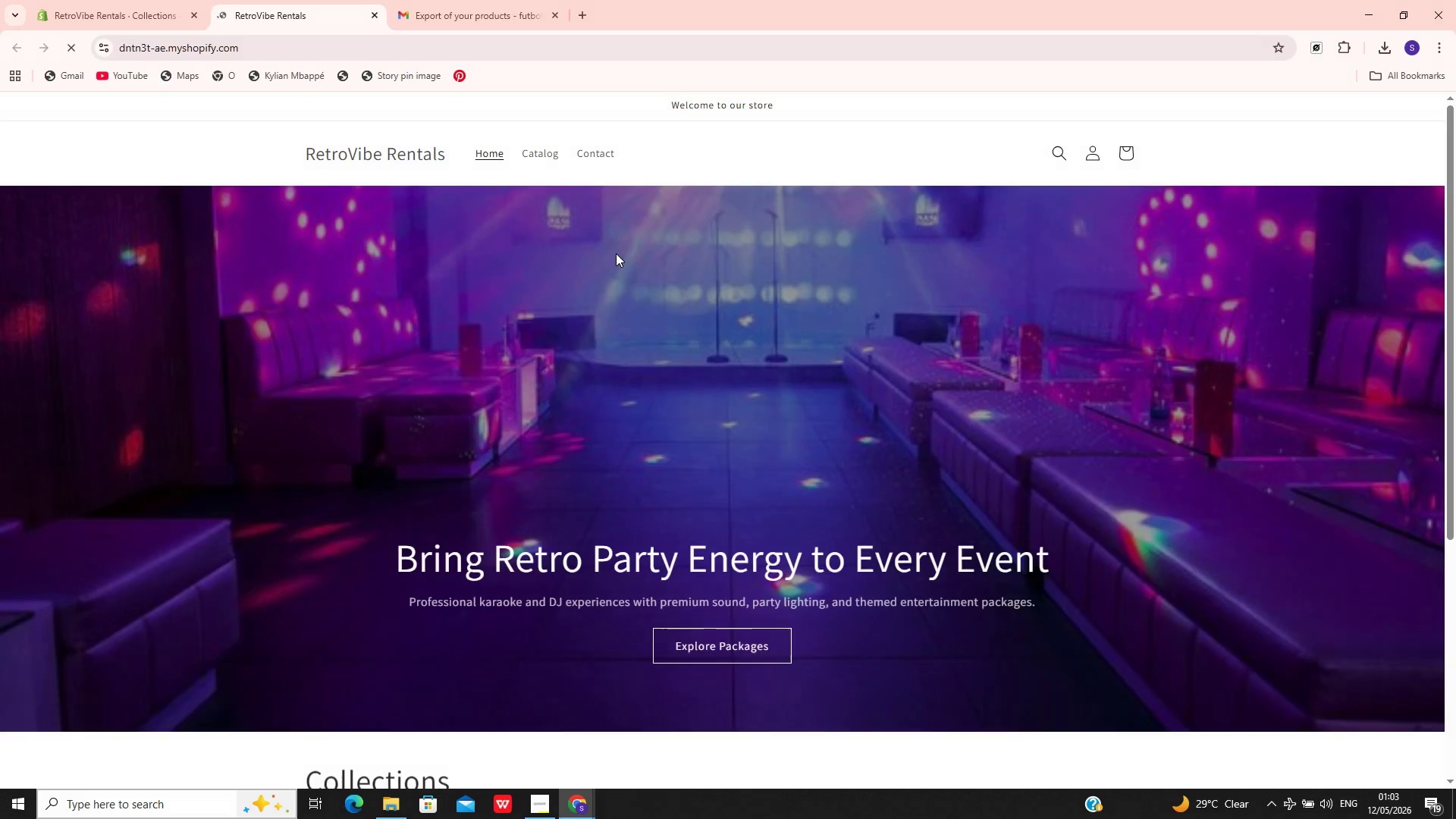 
wait(6.45)
 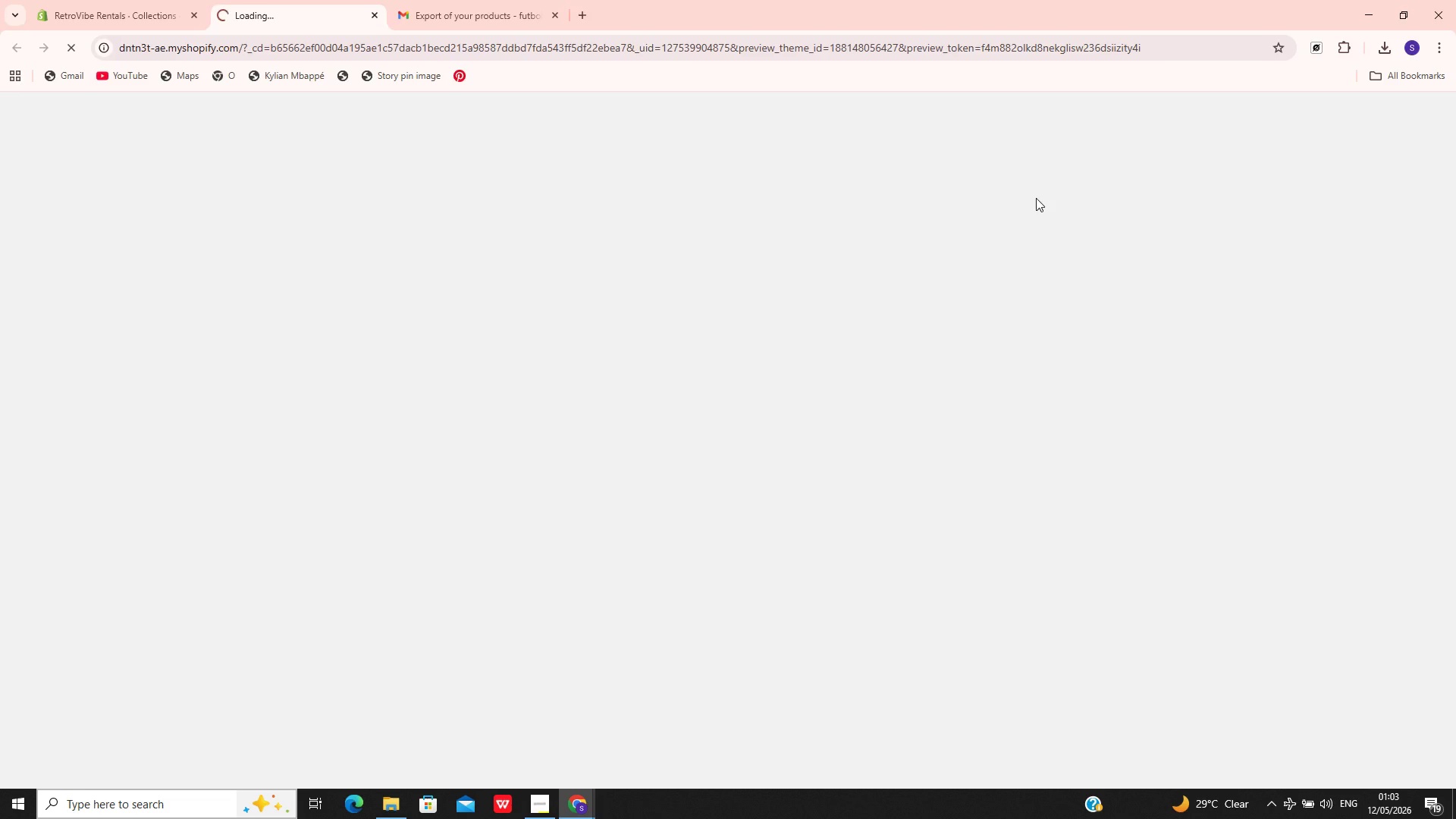 
left_click([379, 51])
 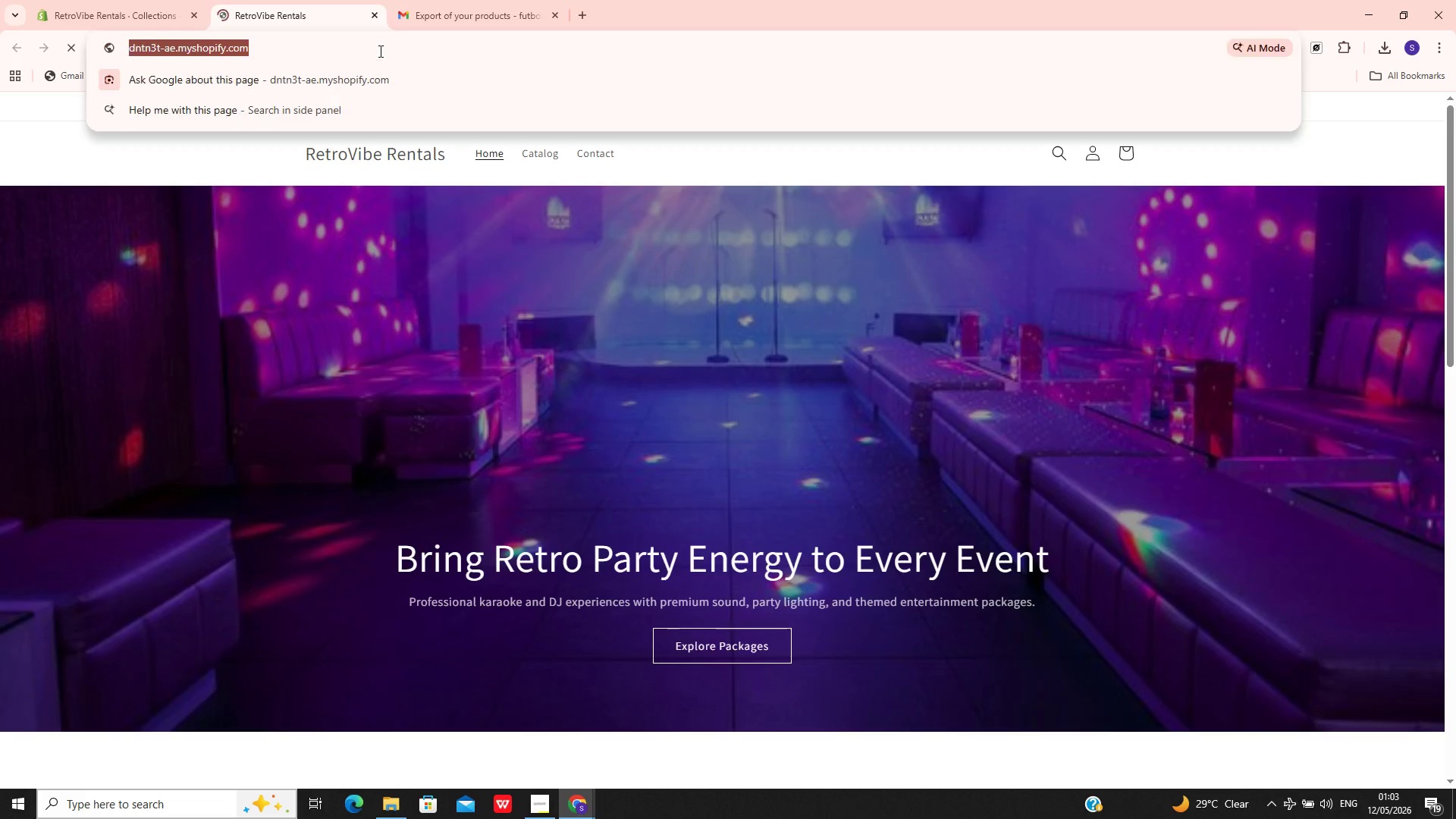 
hold_key(key=ControlLeft, duration=1.7)
 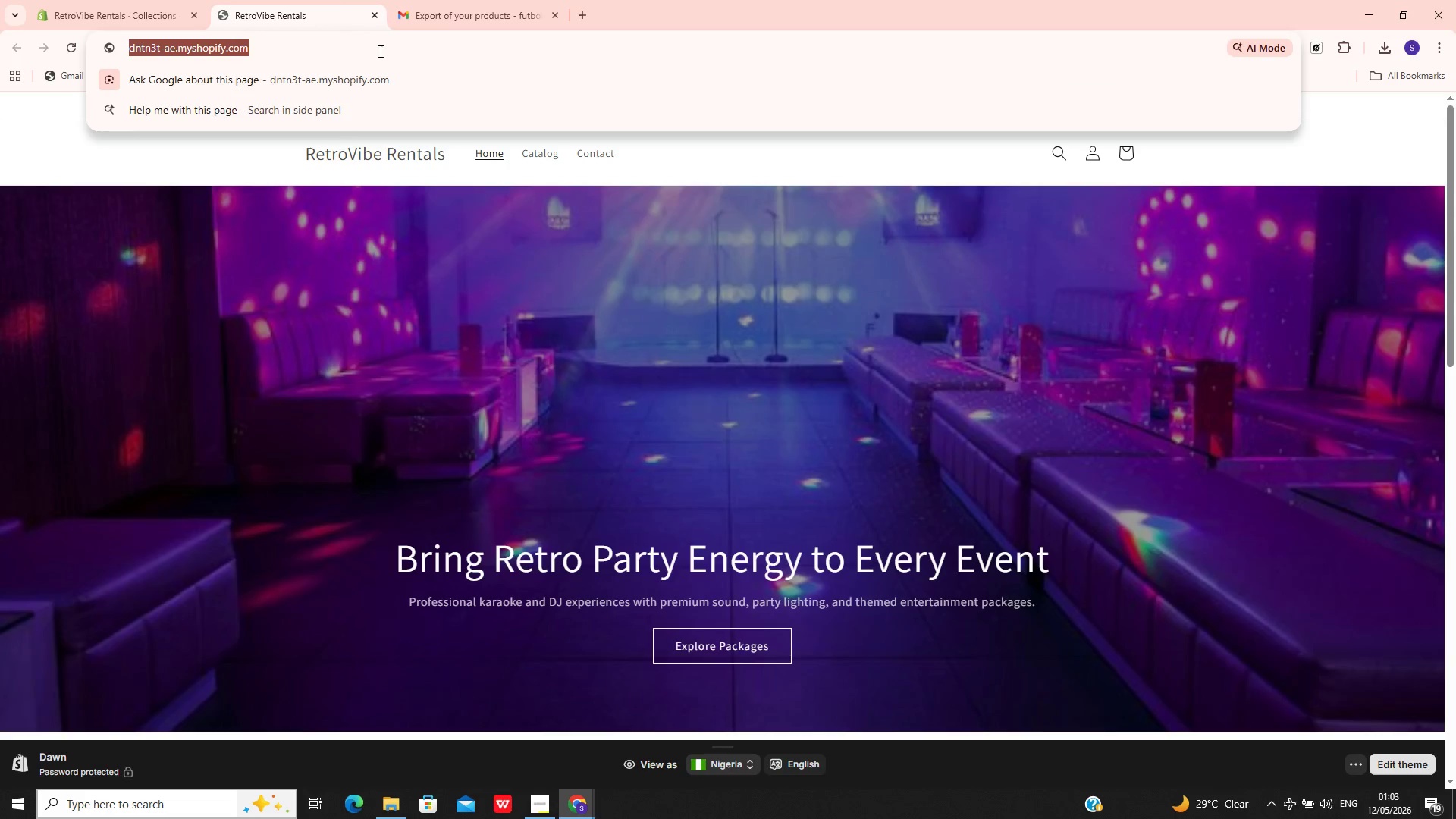 
hold_key(key=C, duration=0.31)
 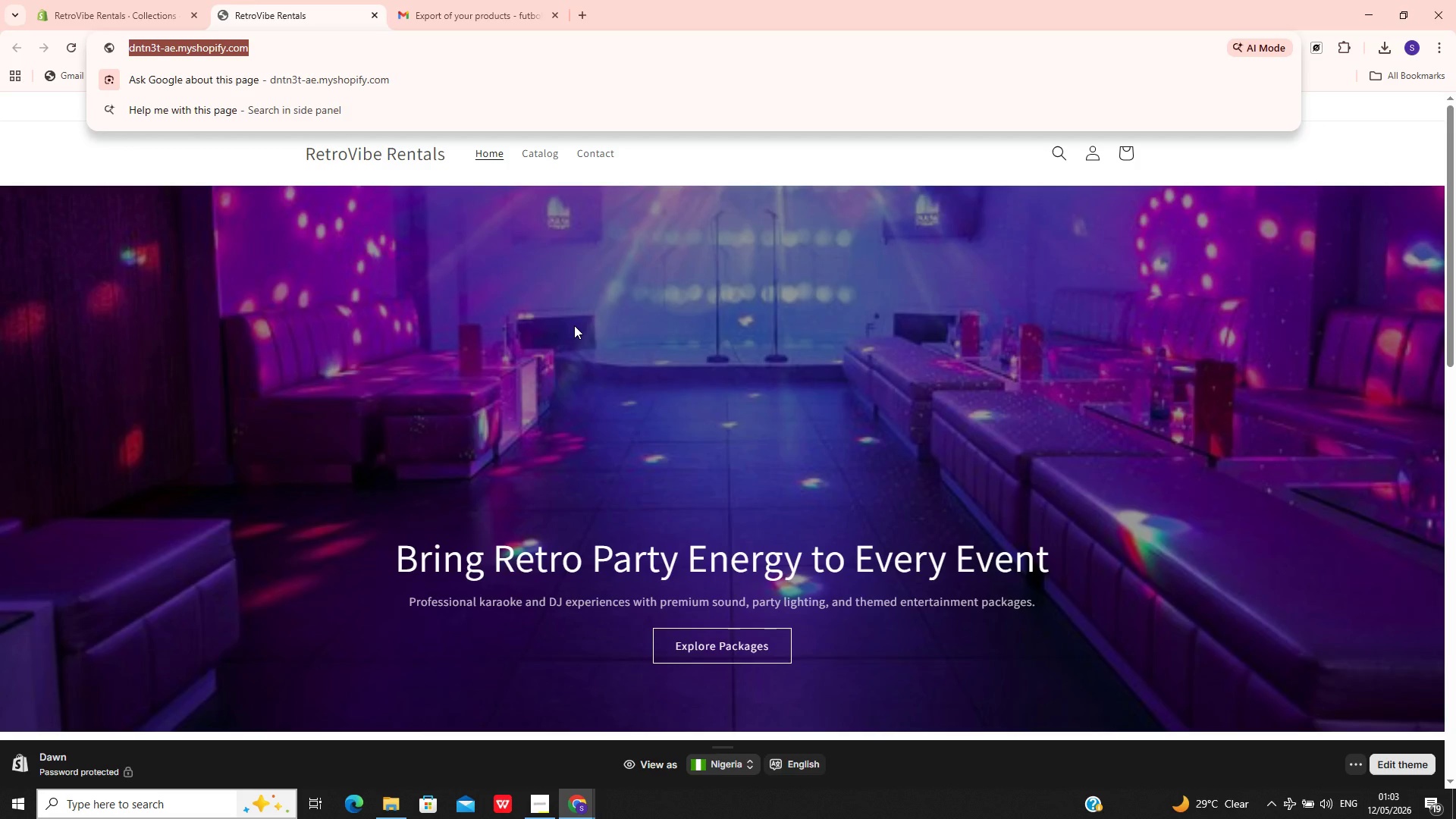 
wait(5.06)
 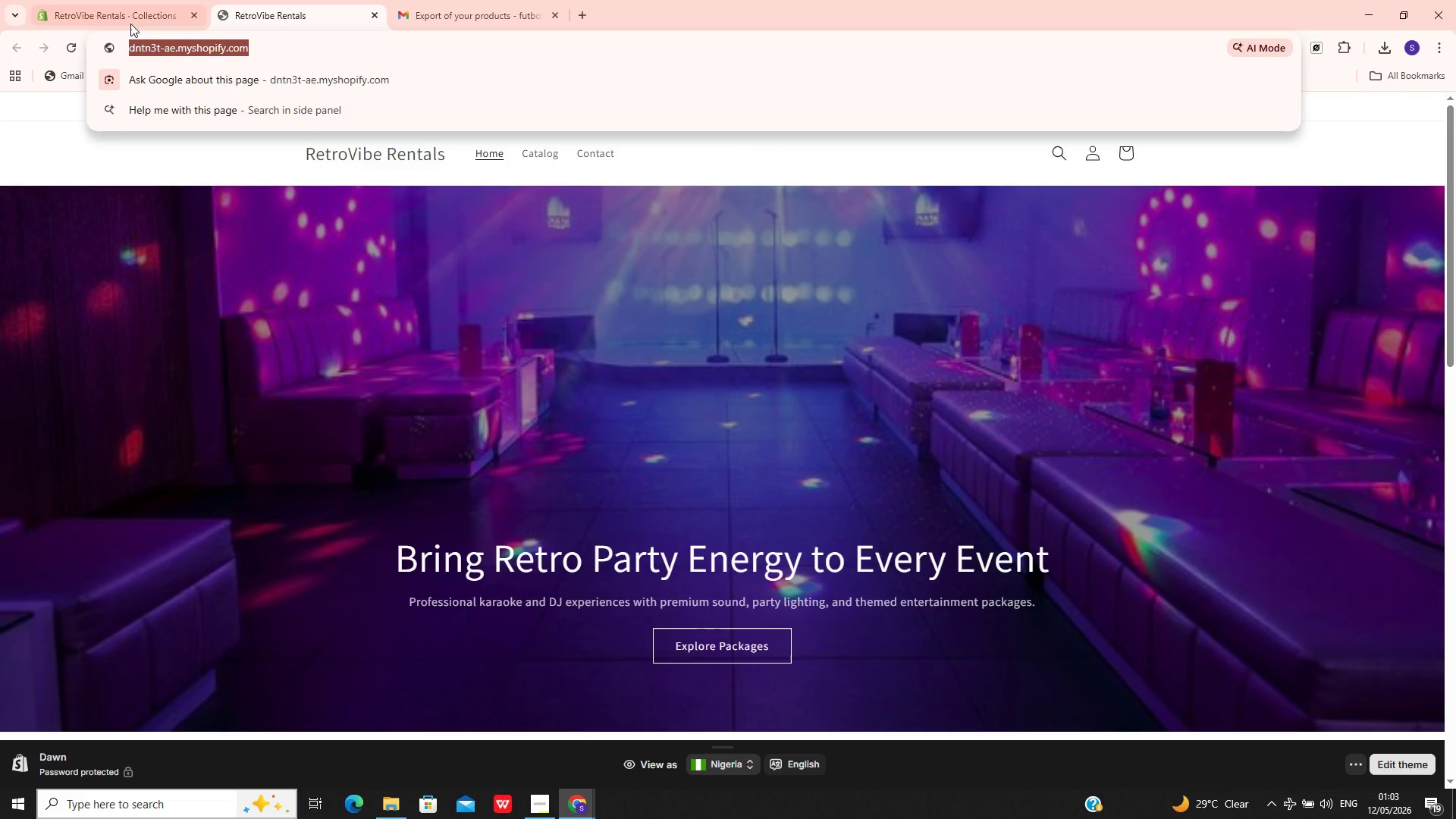 
hold_key(key=ControlLeft, duration=0.81)